 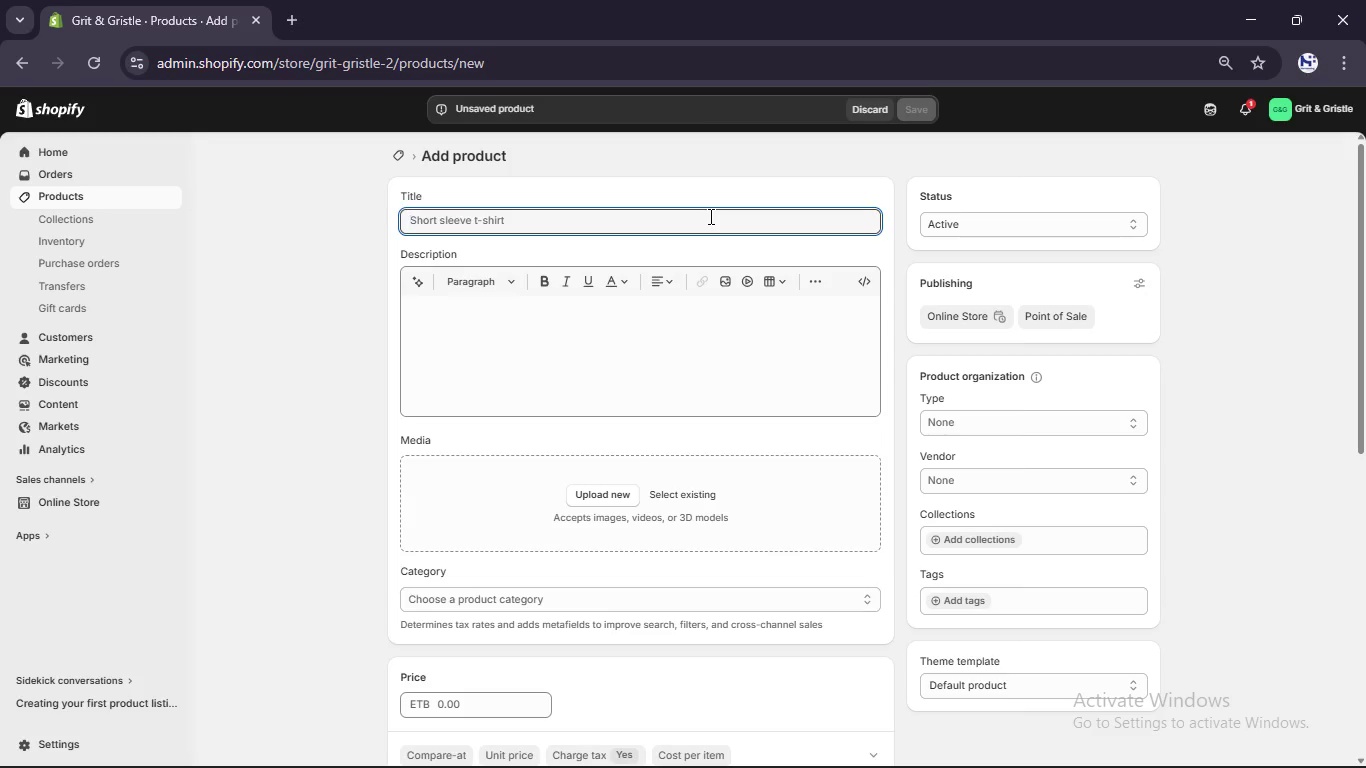 
type(Heavy-Duty Pull-up Assist Band)
 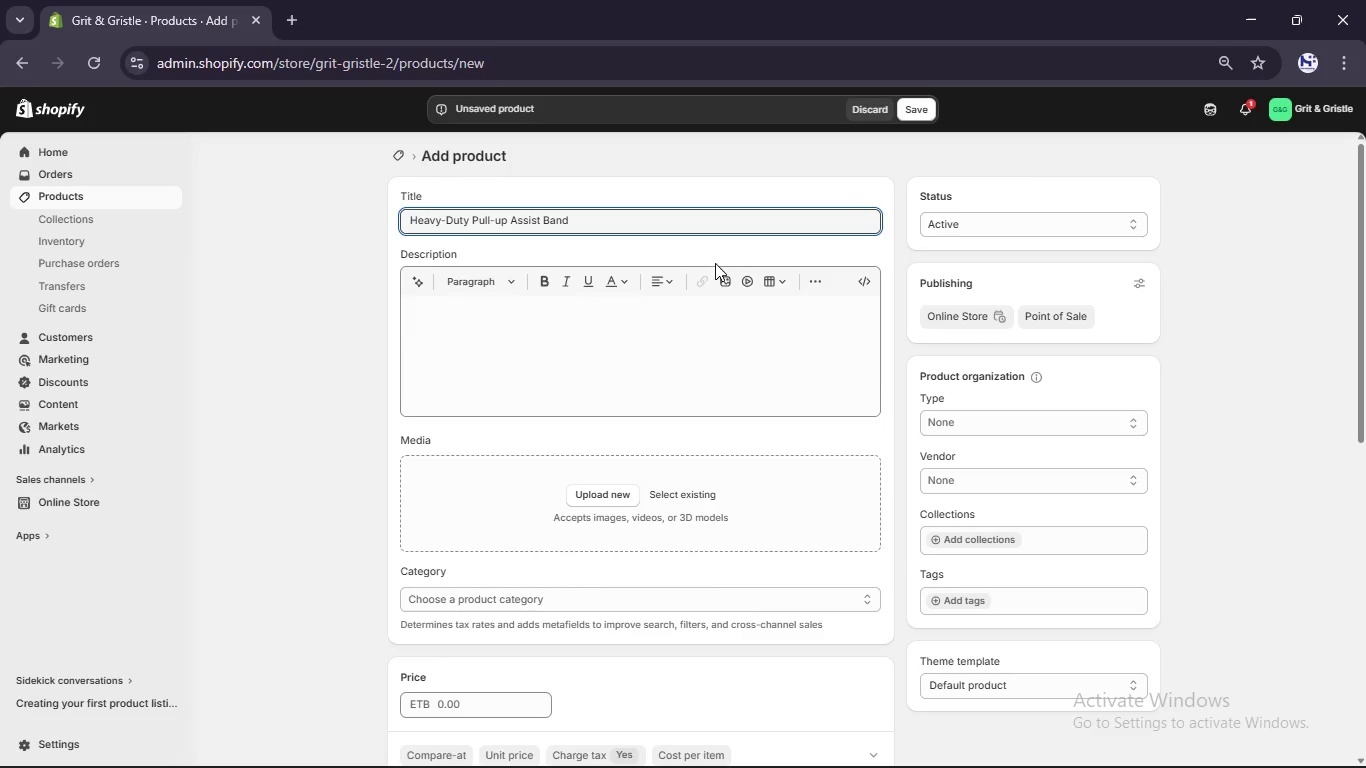 
left_click([994, 421])
 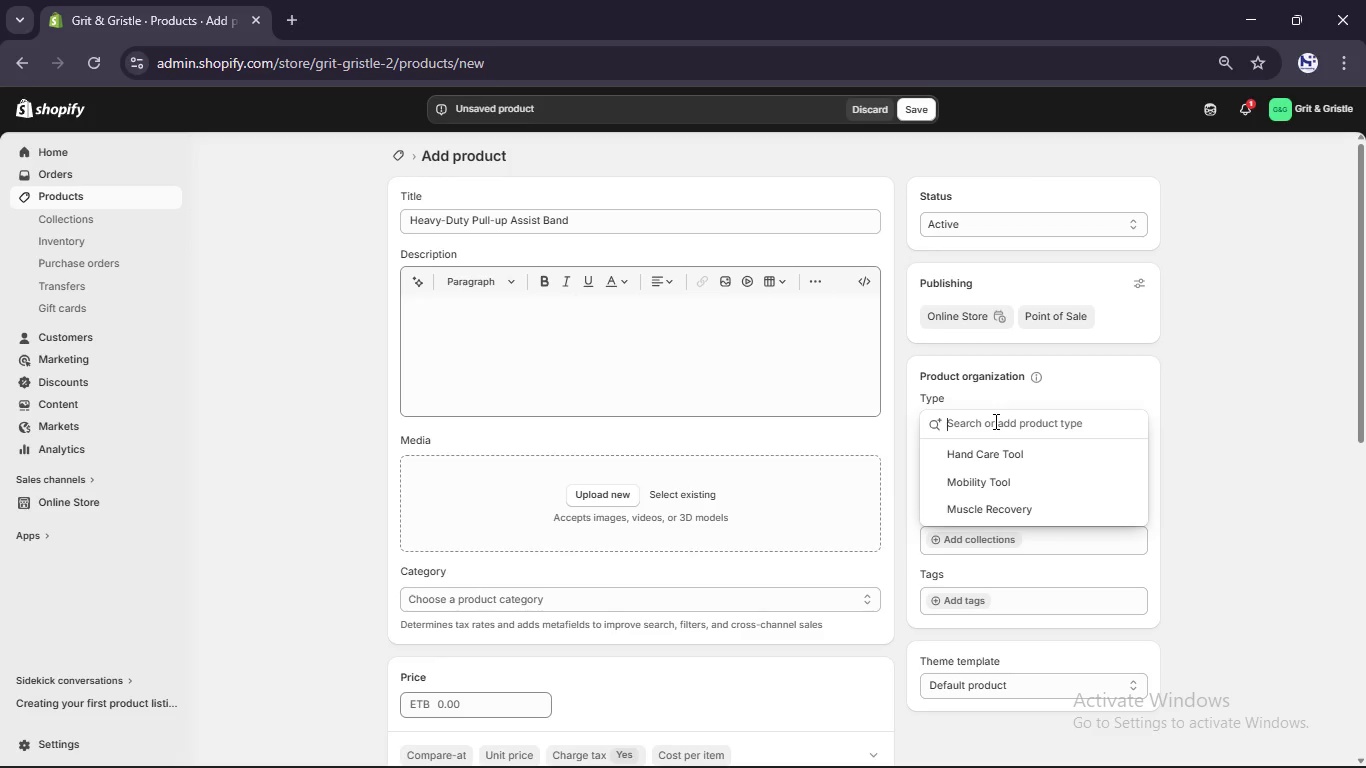 
type(Strength Training Equipment)
 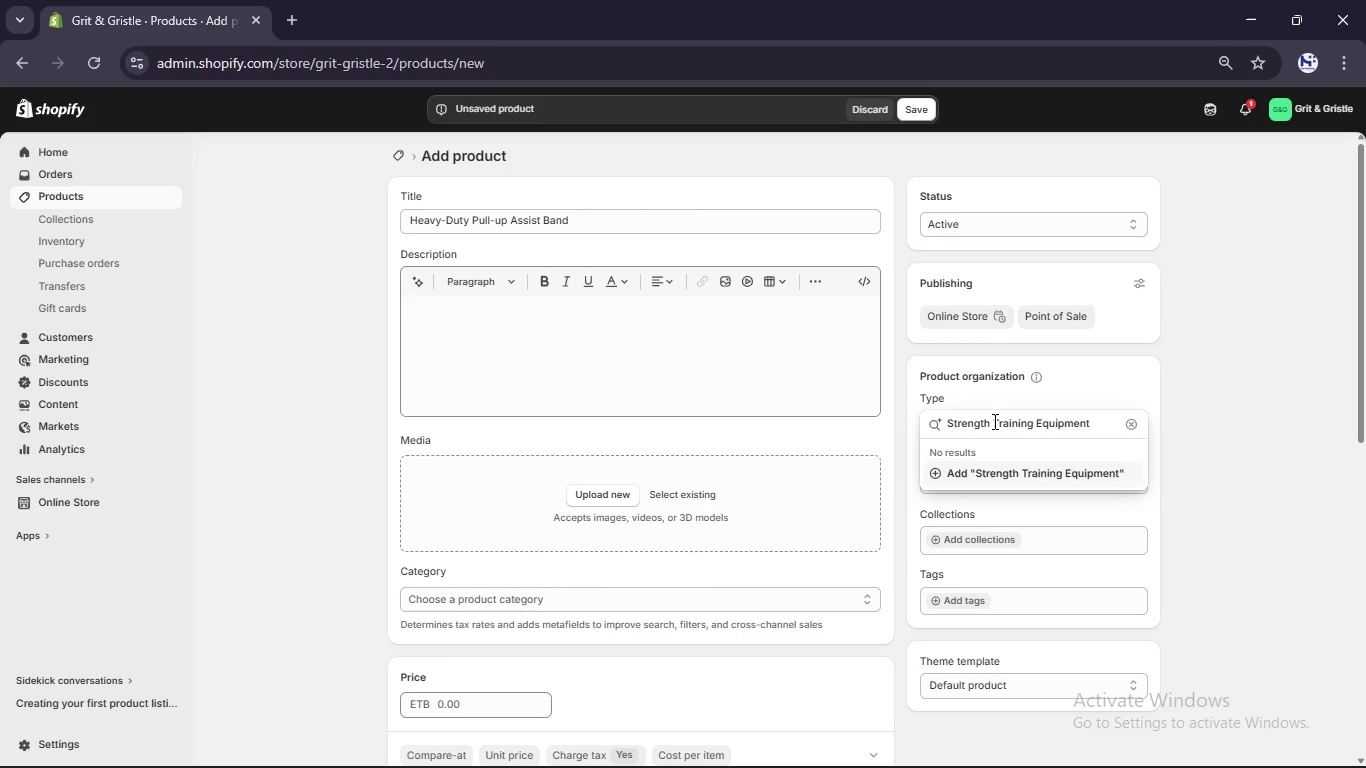 
left_click([999, 469])
 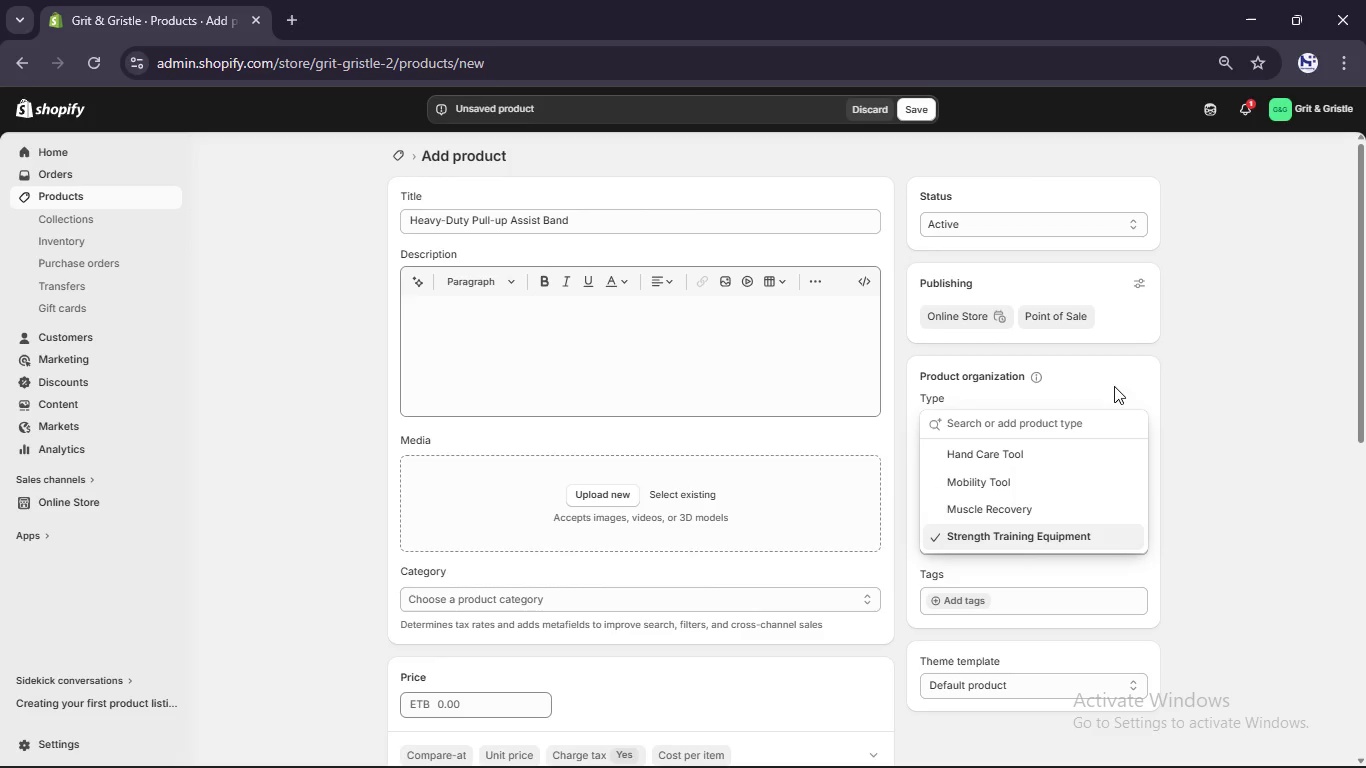 
left_click([1121, 376])
 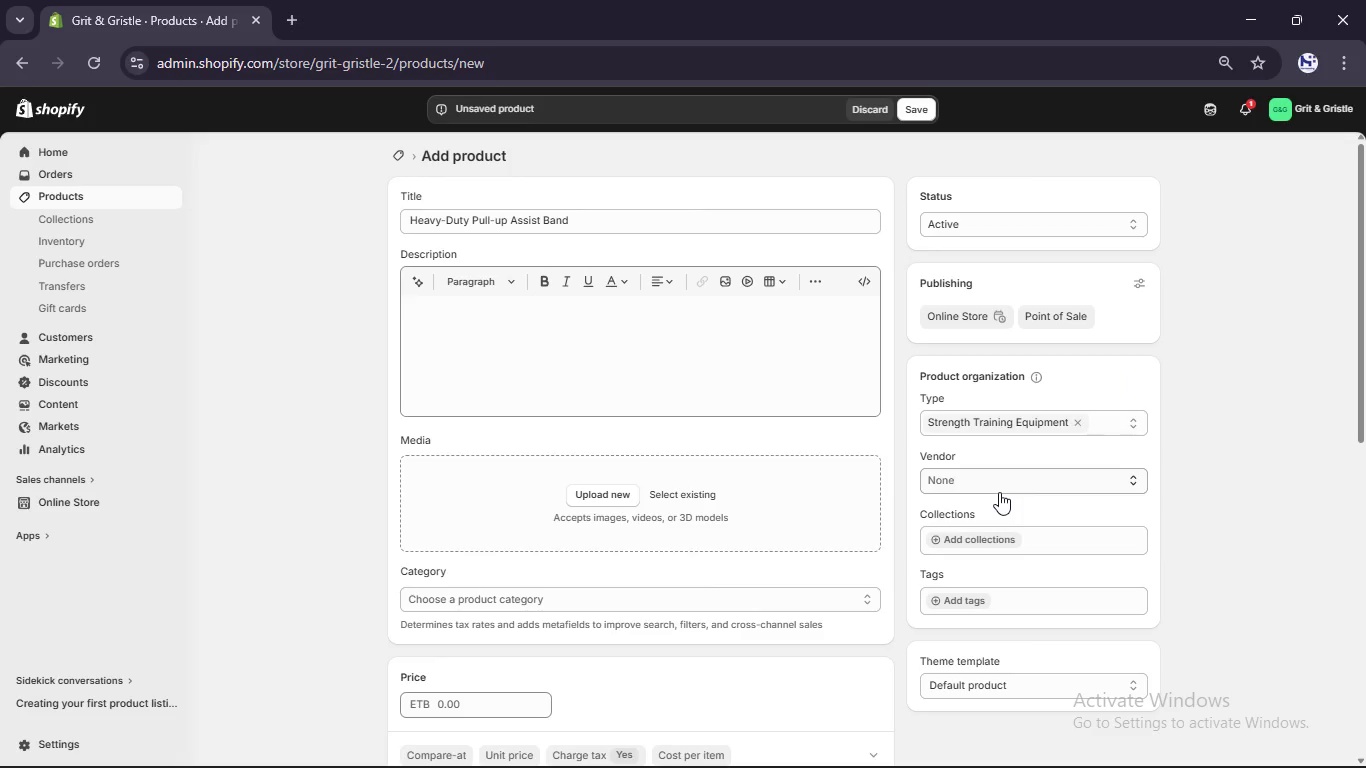 
left_click([999, 492])
 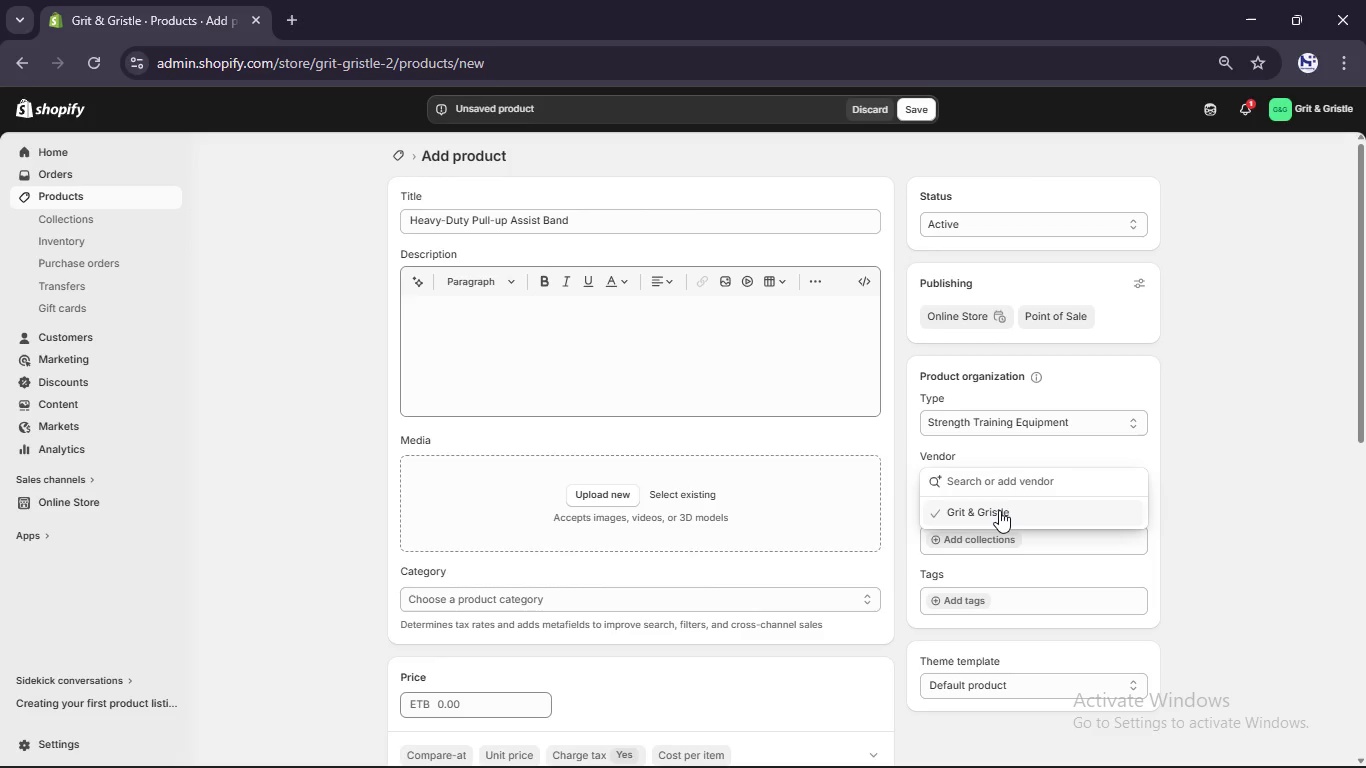 
left_click([999, 510])
 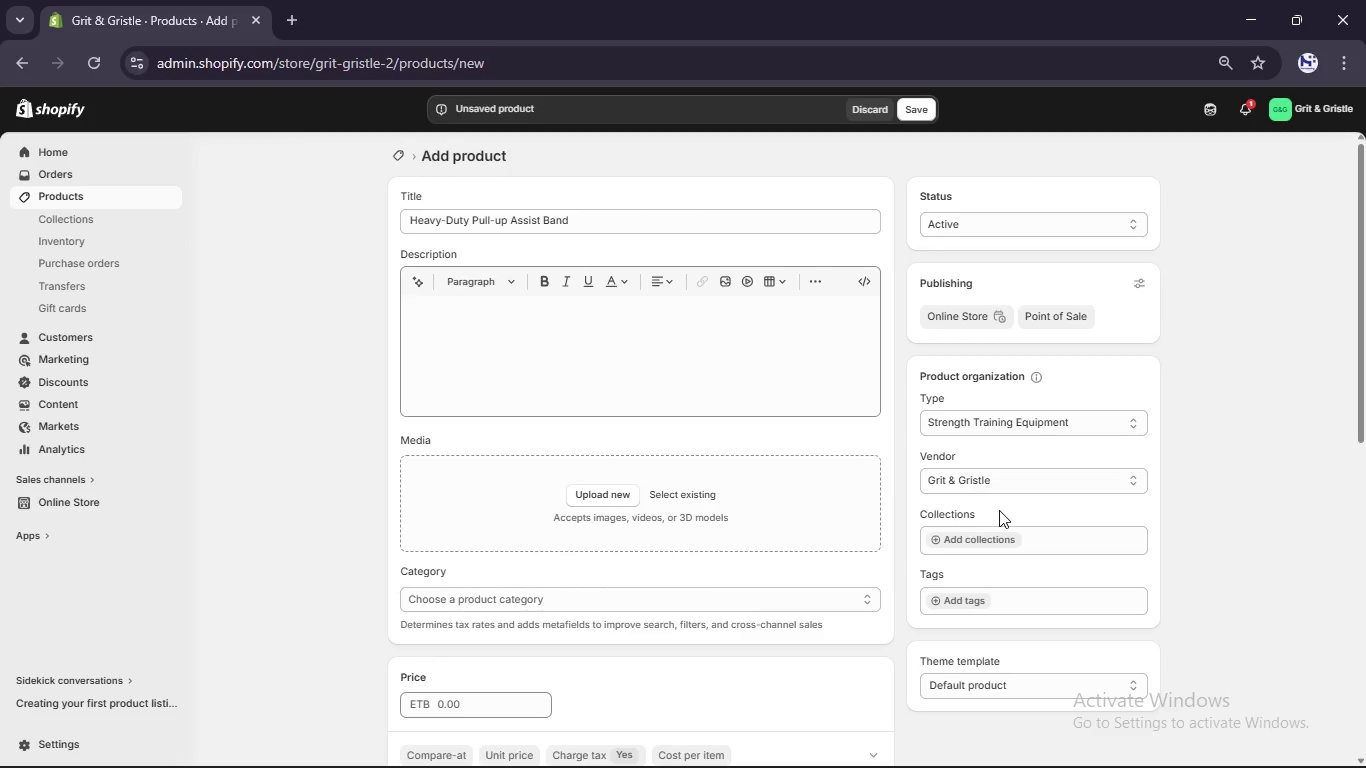 
scroll: coordinate [999, 510], scroll_direction: down, amount: 1.0
 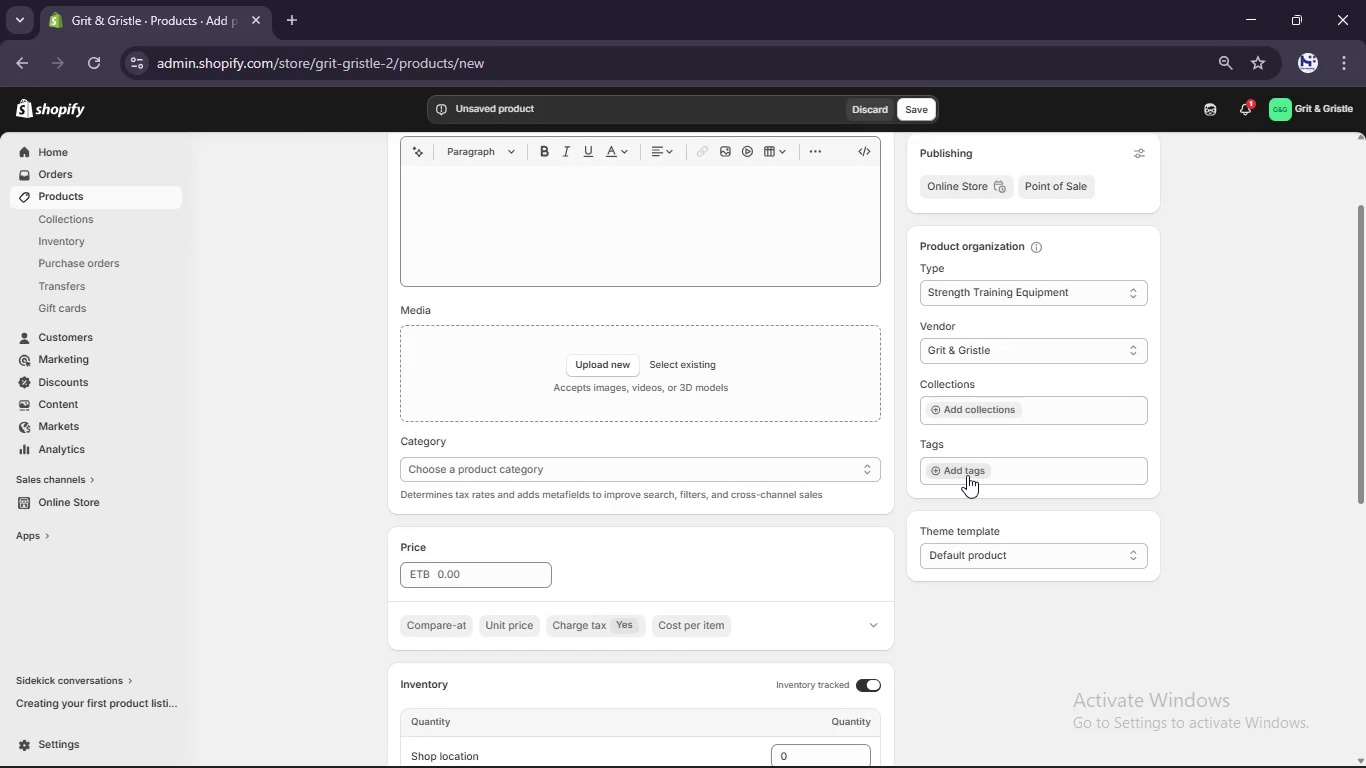 
left_click([967, 475])
 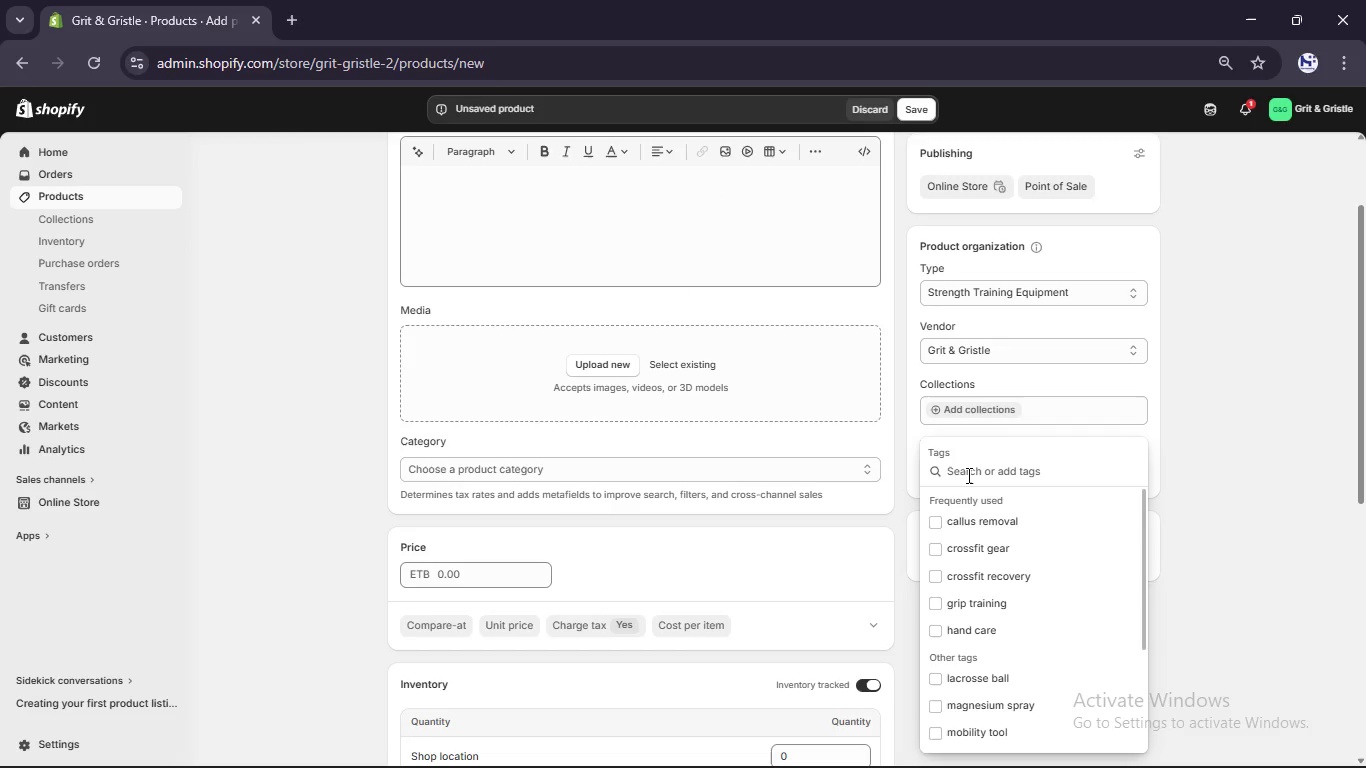 
type(resistance band, pull up assist, strength training, cros)
key(Backspace)
type(ssfi)
key(Backspace)
type(it gear)
 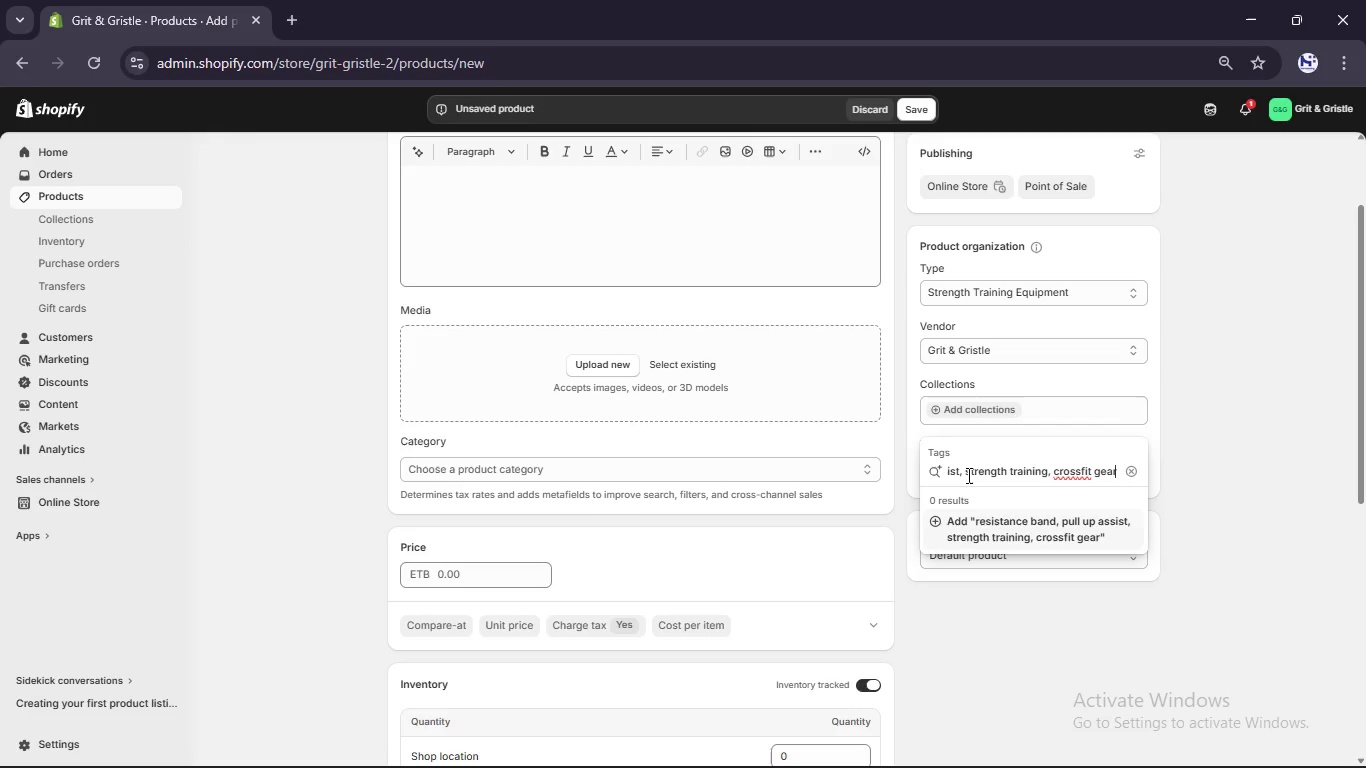 
key(Enter)
 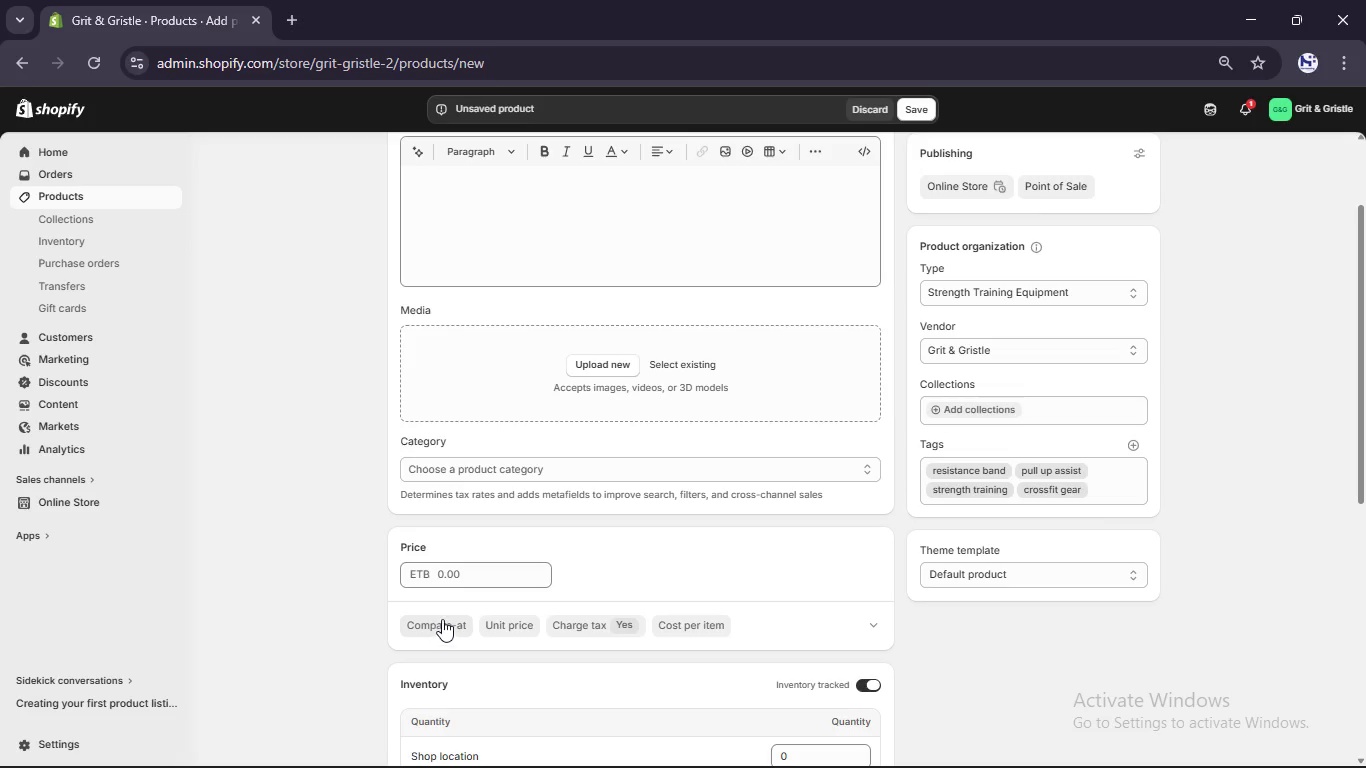 
left_click([446, 579])
 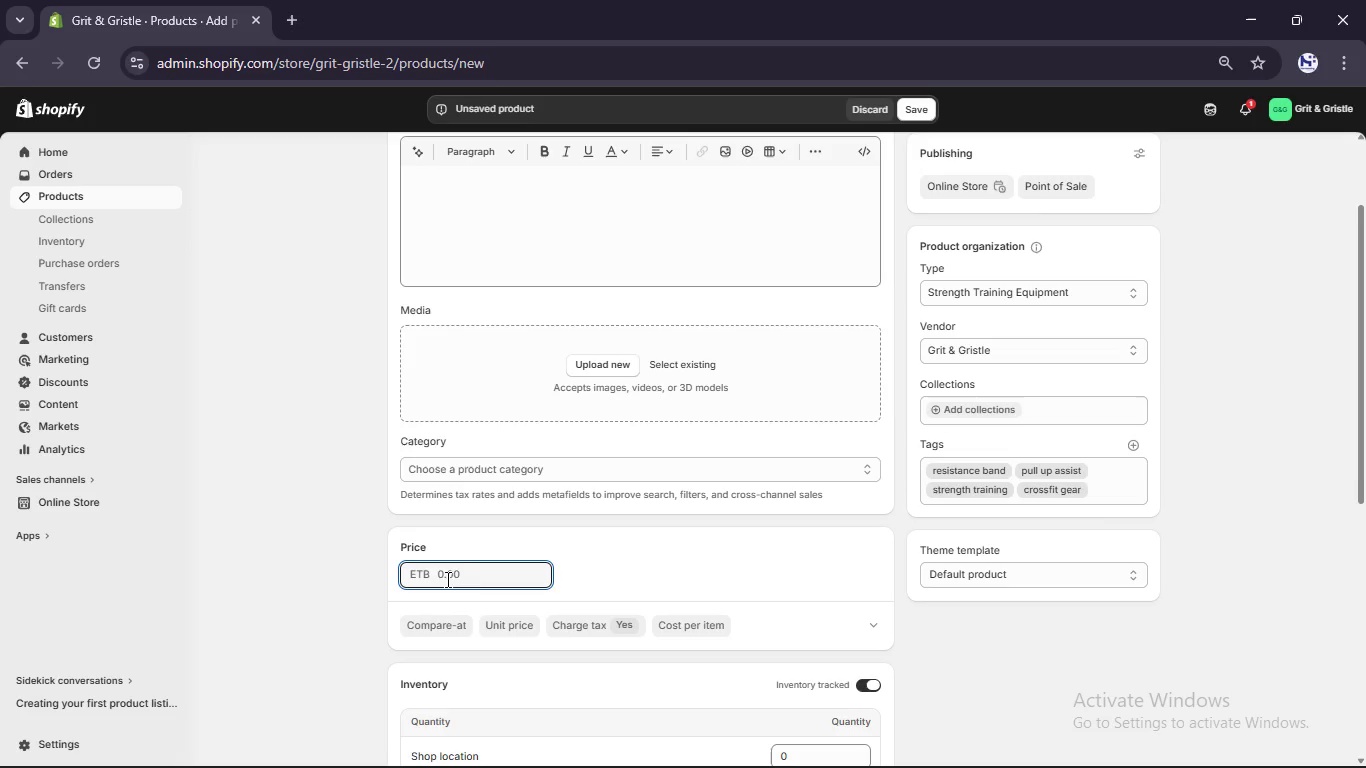 
key(Numpad2)
 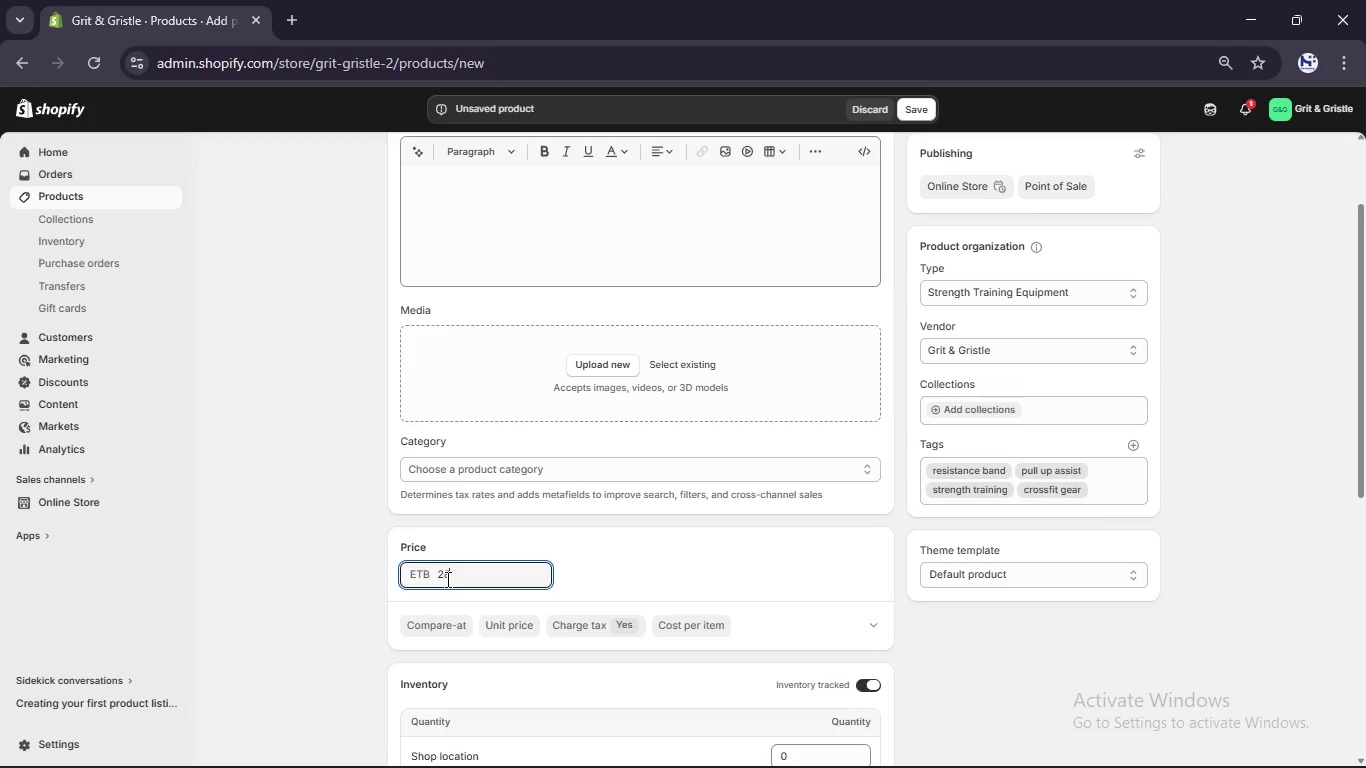 
key(Numpad8)
 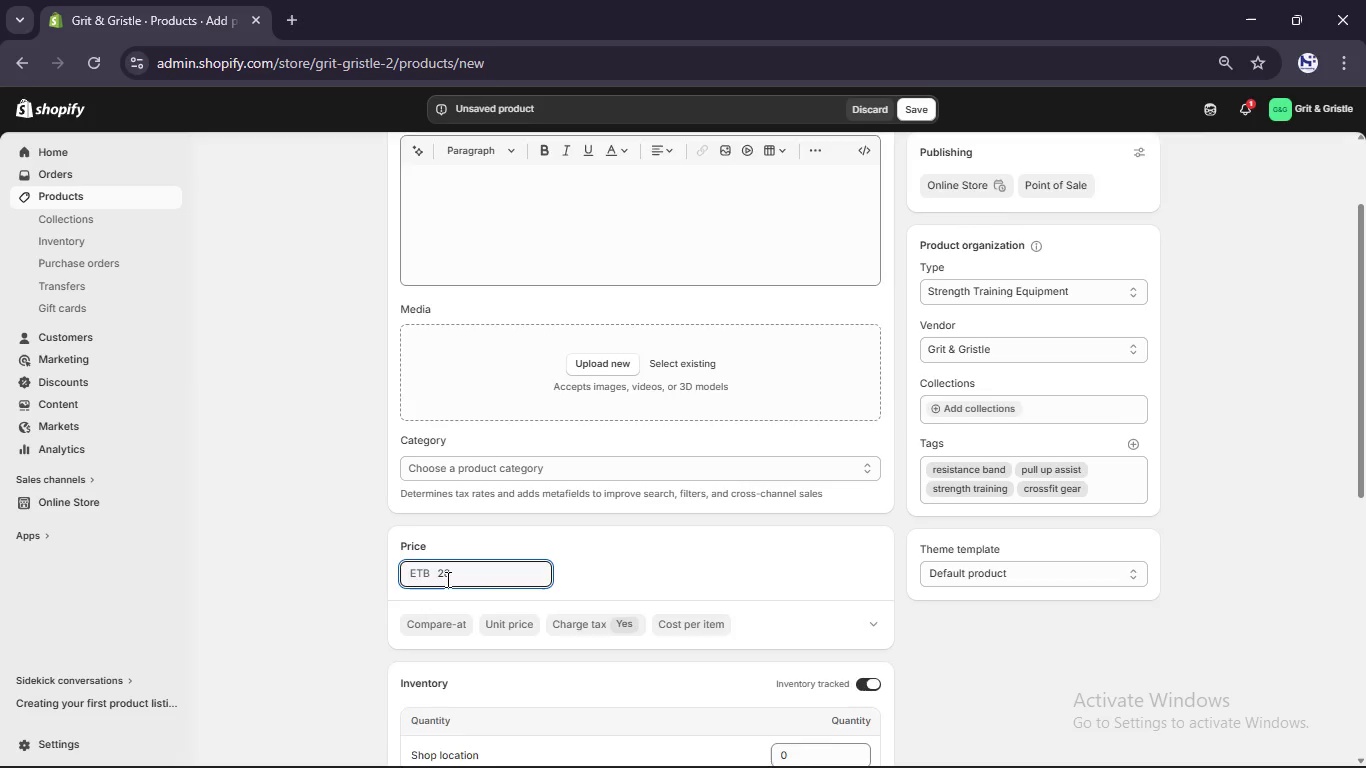 
scroll: coordinate [446, 579], scroll_direction: down, amount: 3.0
 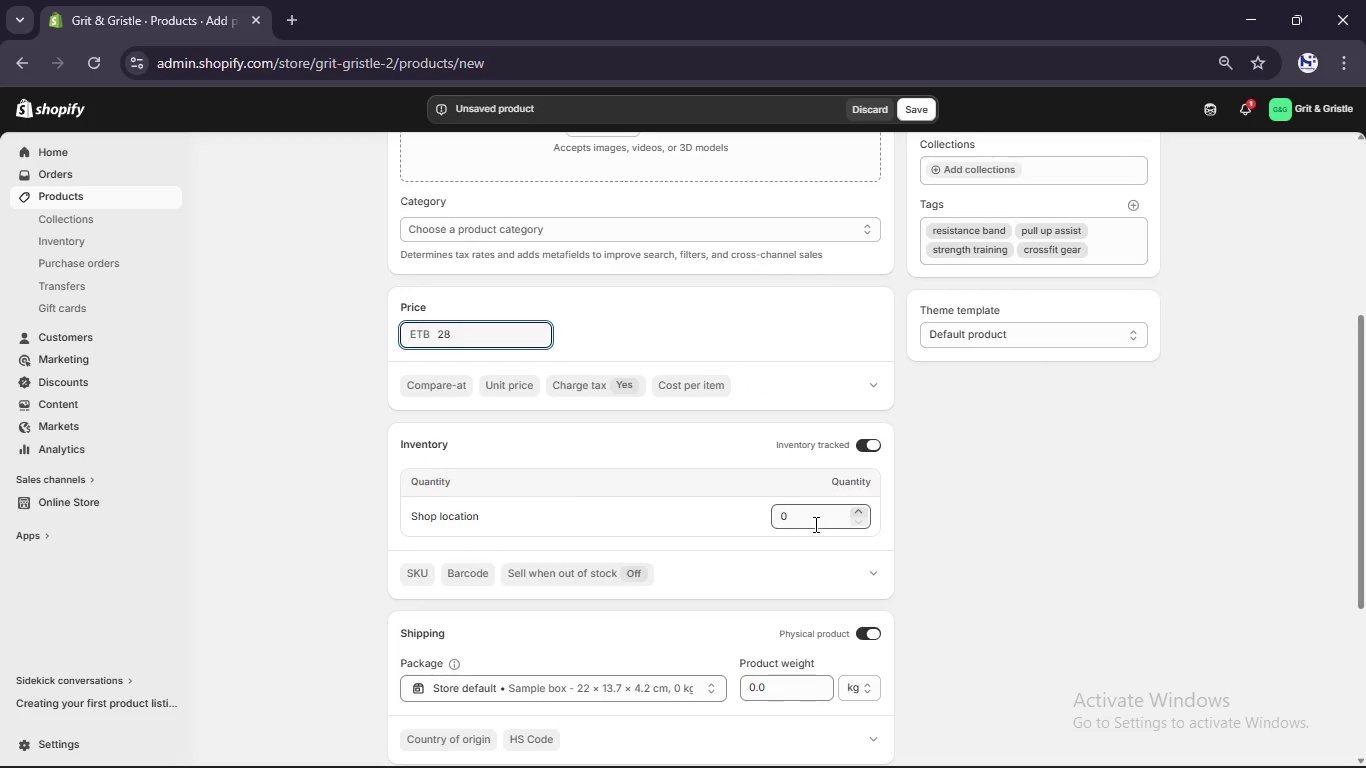 
left_click([814, 524])
 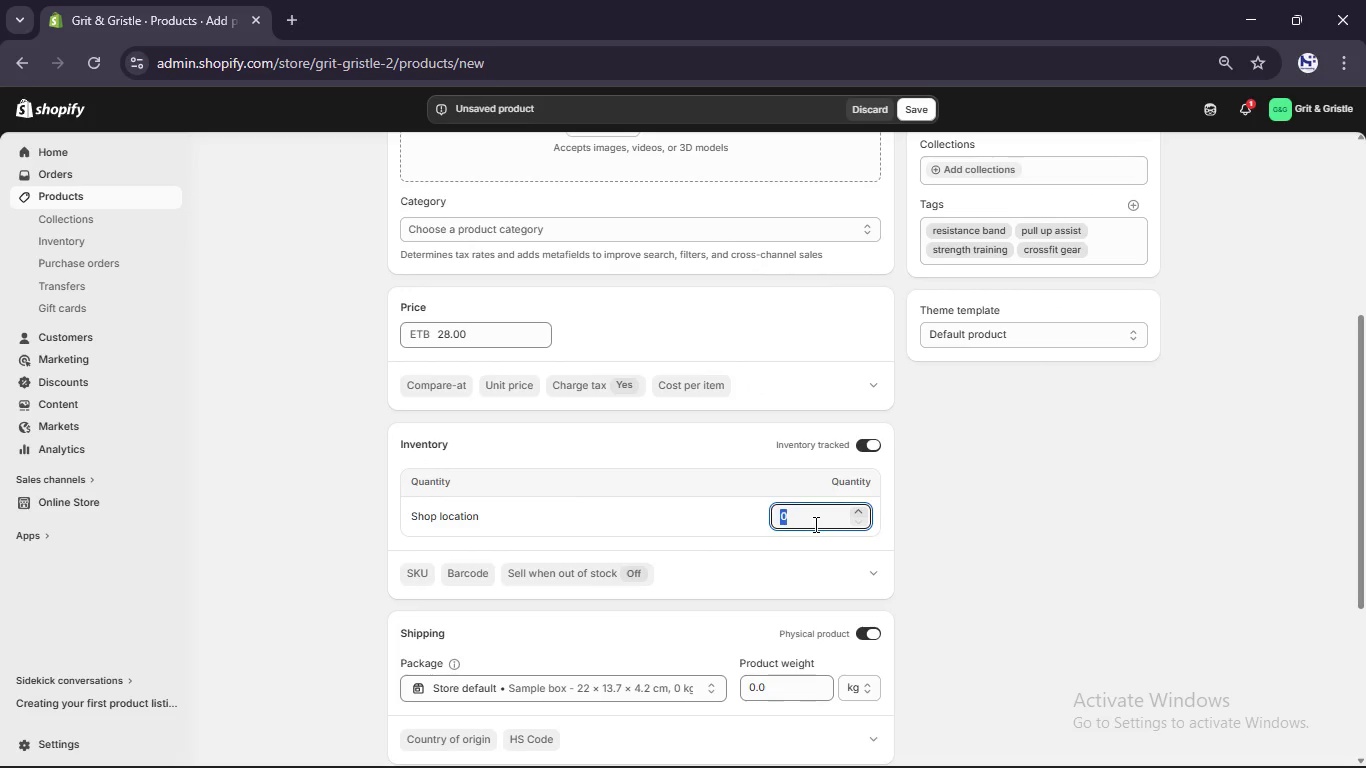 
key(Numpad5)
 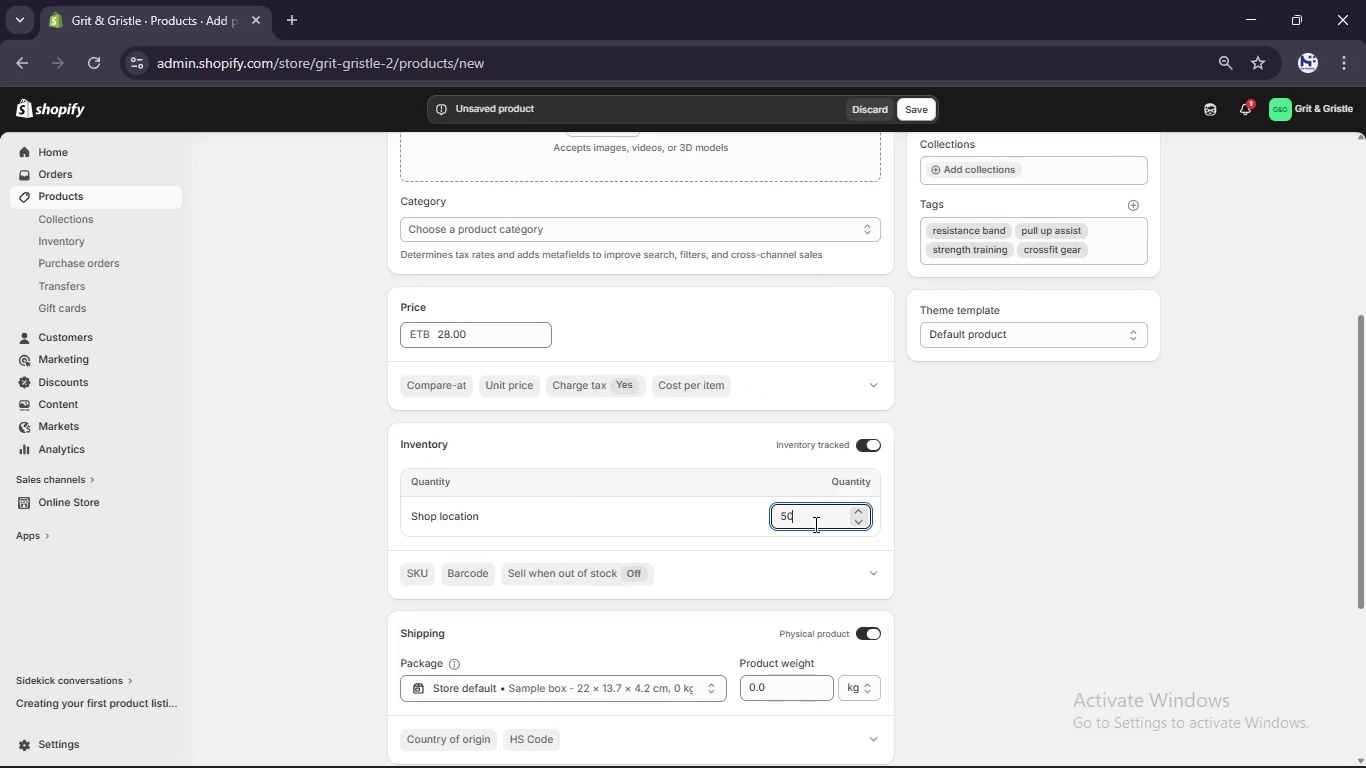 
key(Numpad0)
 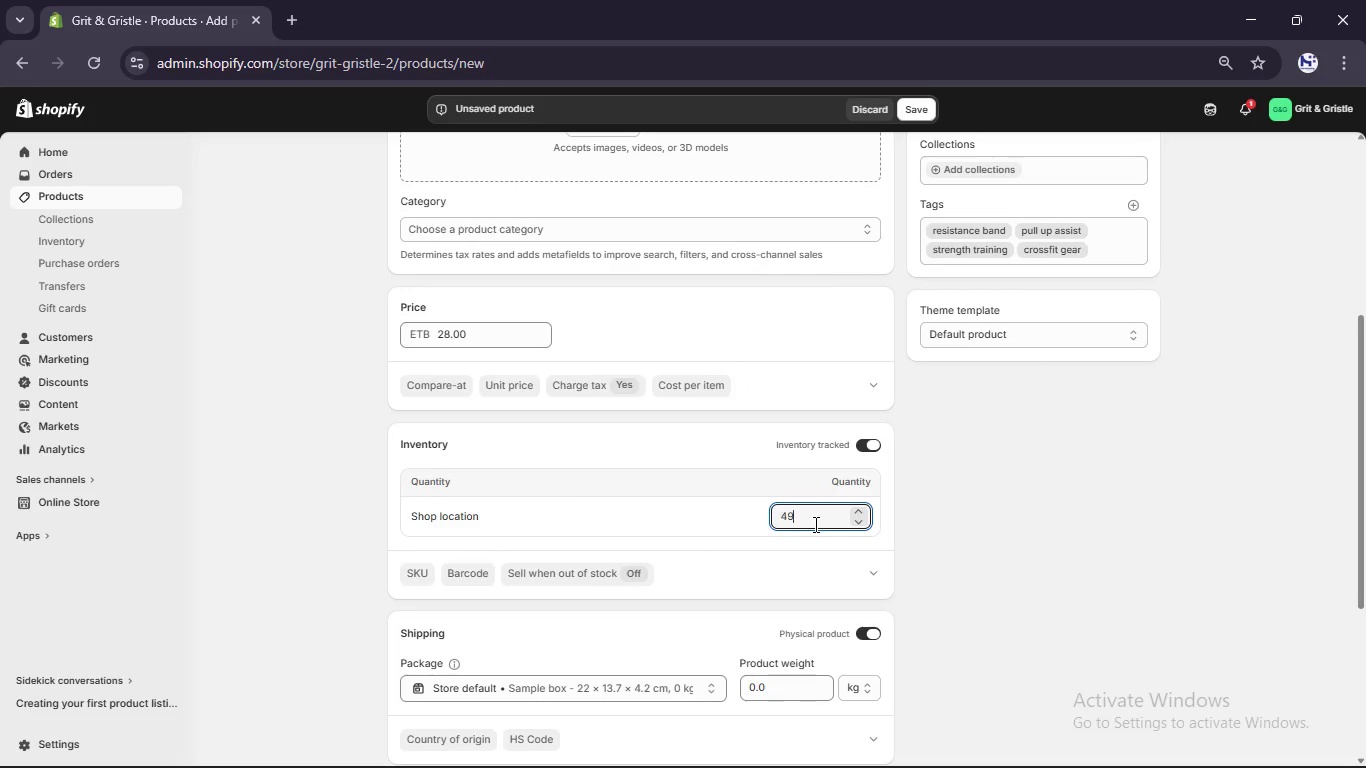 
scroll: coordinate [814, 524], scroll_direction: down, amount: 1.0
 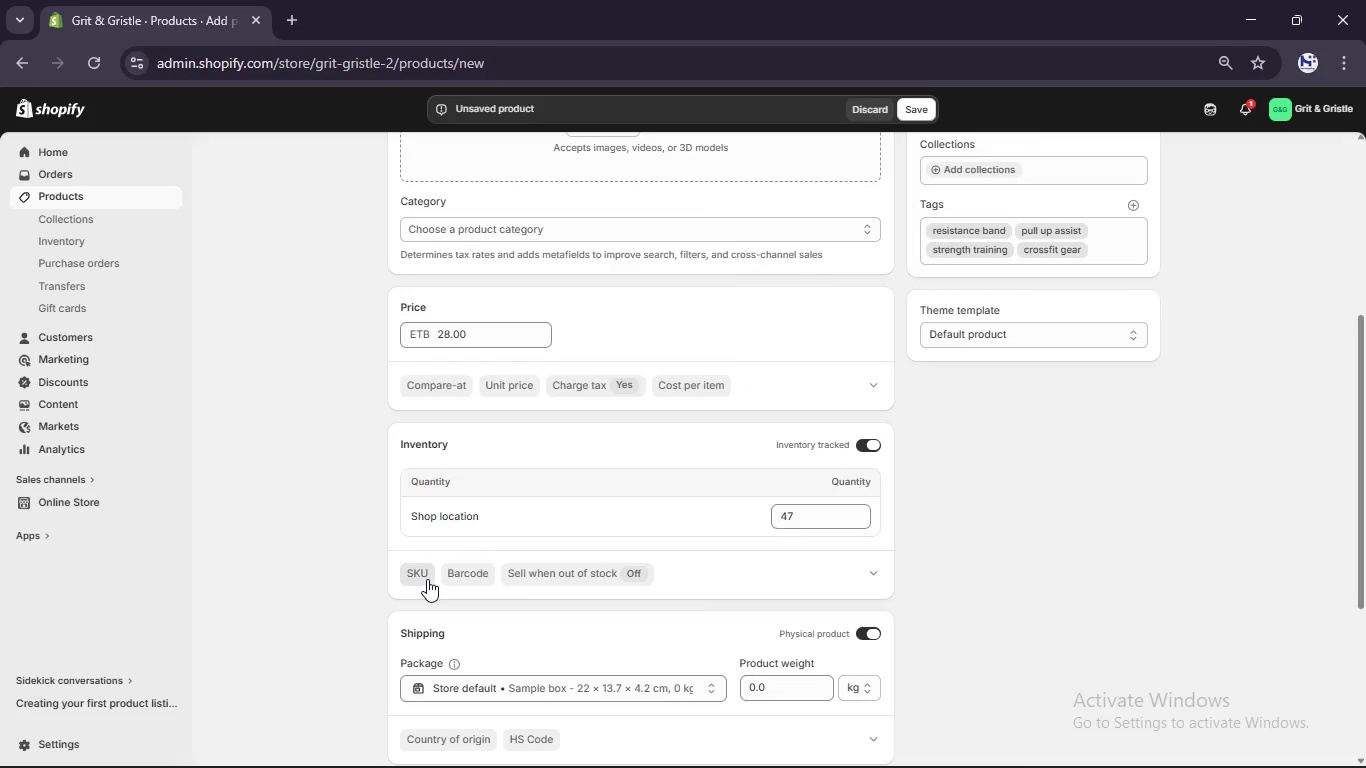 
left_click([427, 579])
 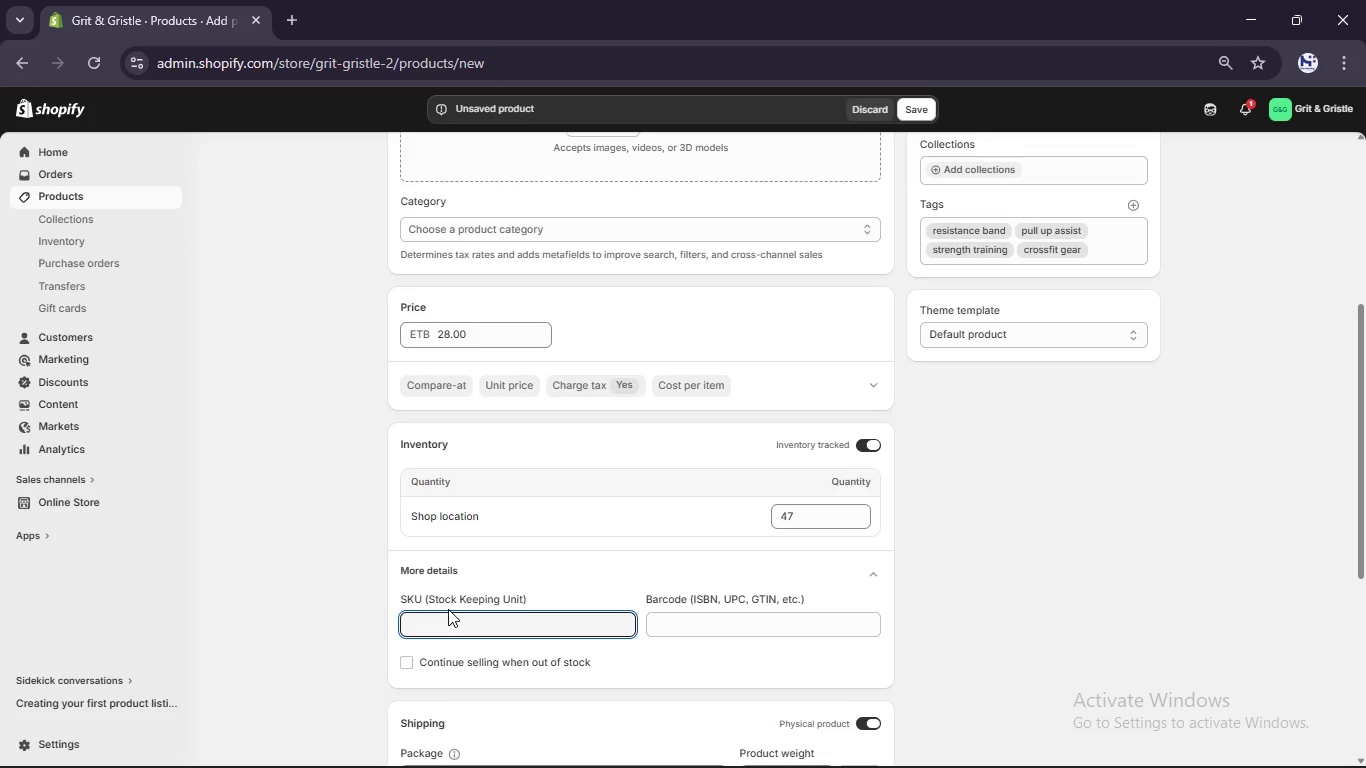 
type(GNG)
 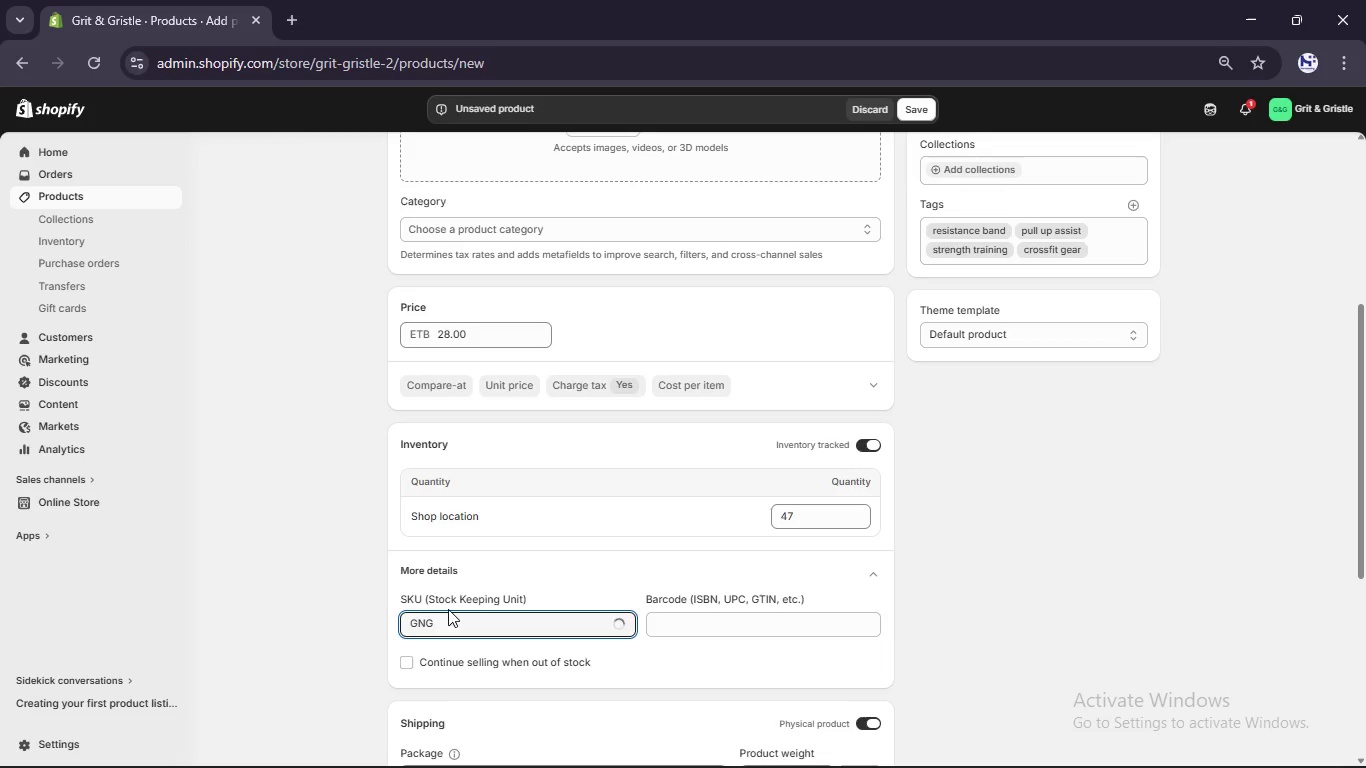 
left_click([448, 609])
 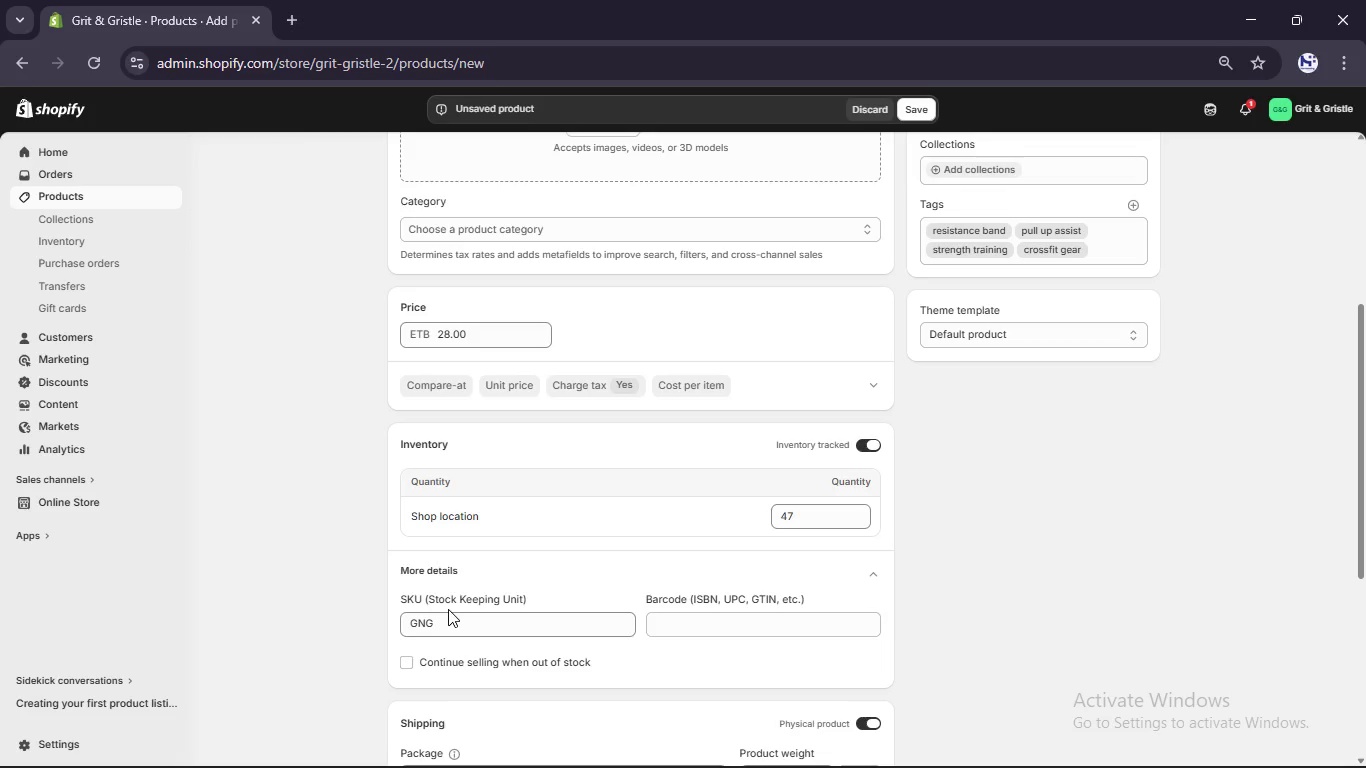 
type(-REC)
 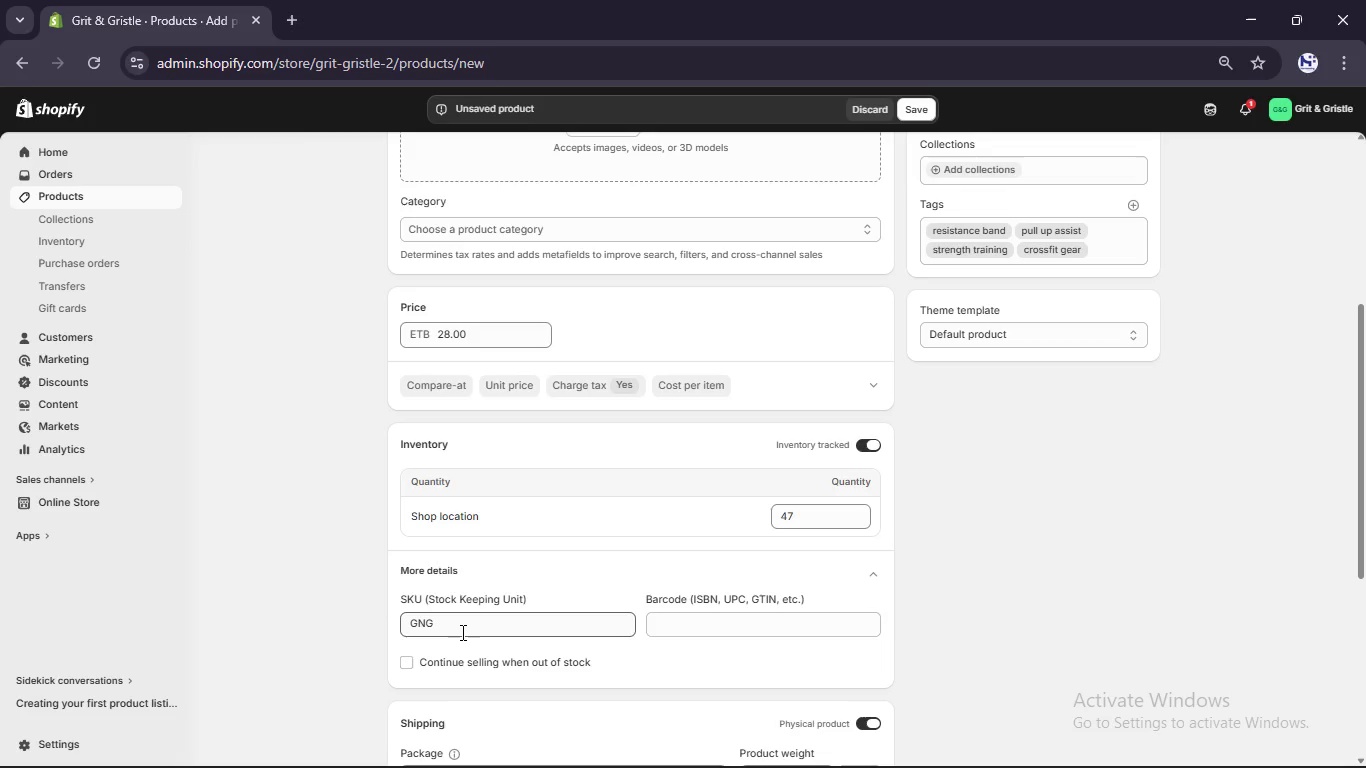 
left_click([461, 632])
 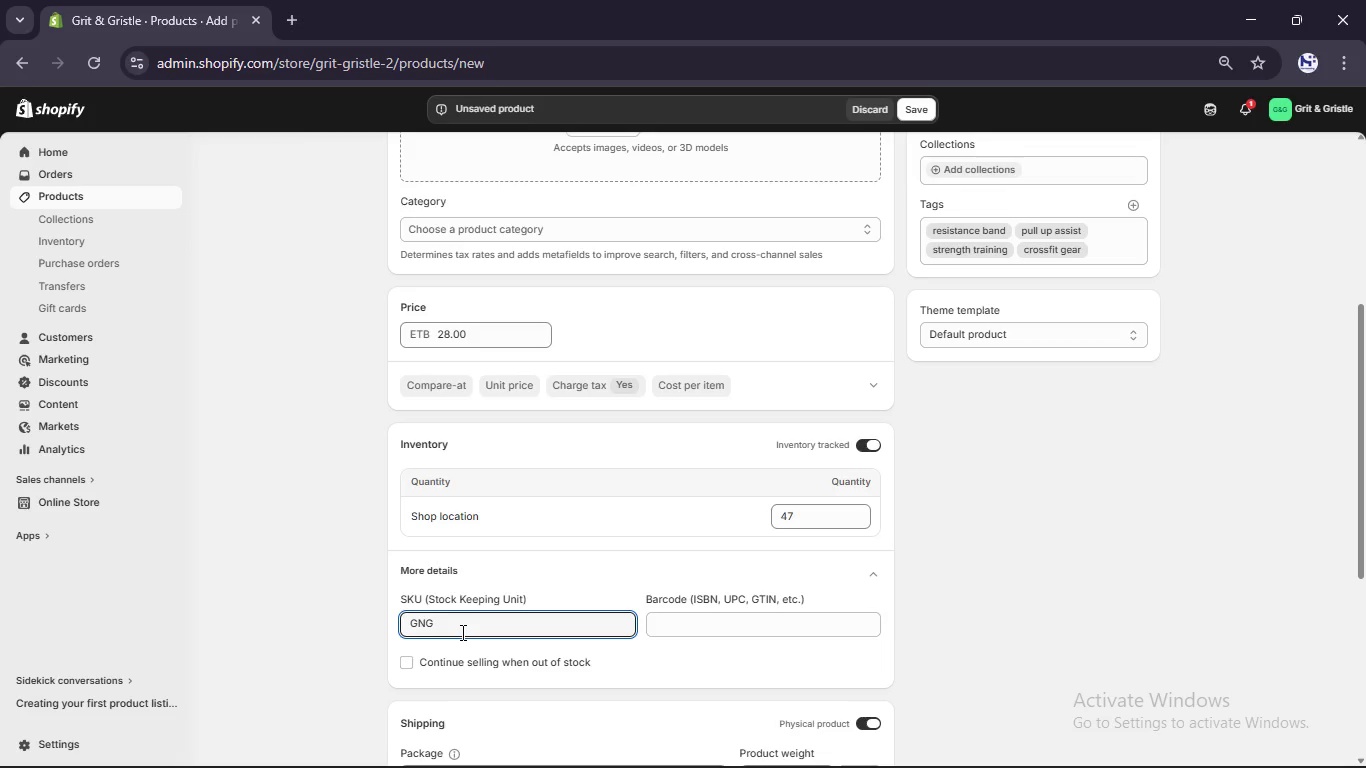 
type(-RE-004)
 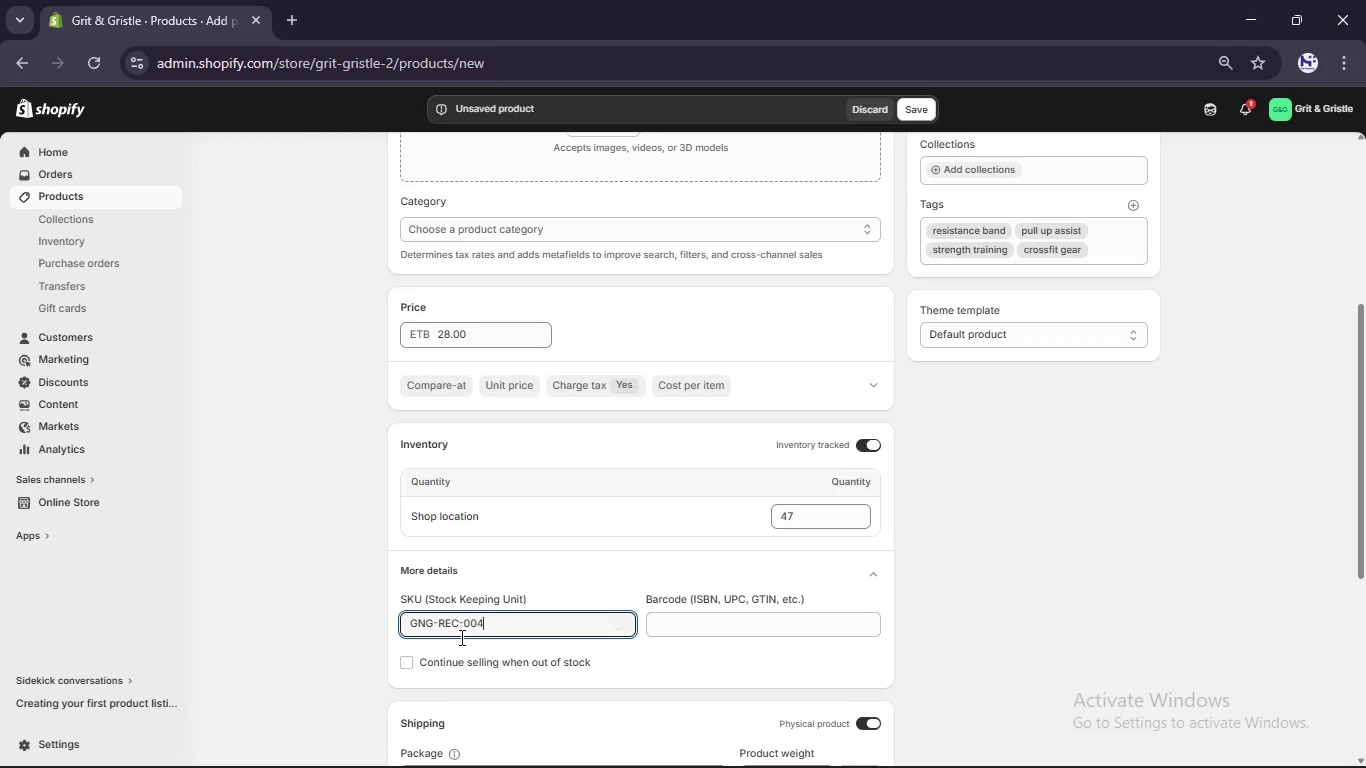 
hold_key(key=C, duration=0.31)
 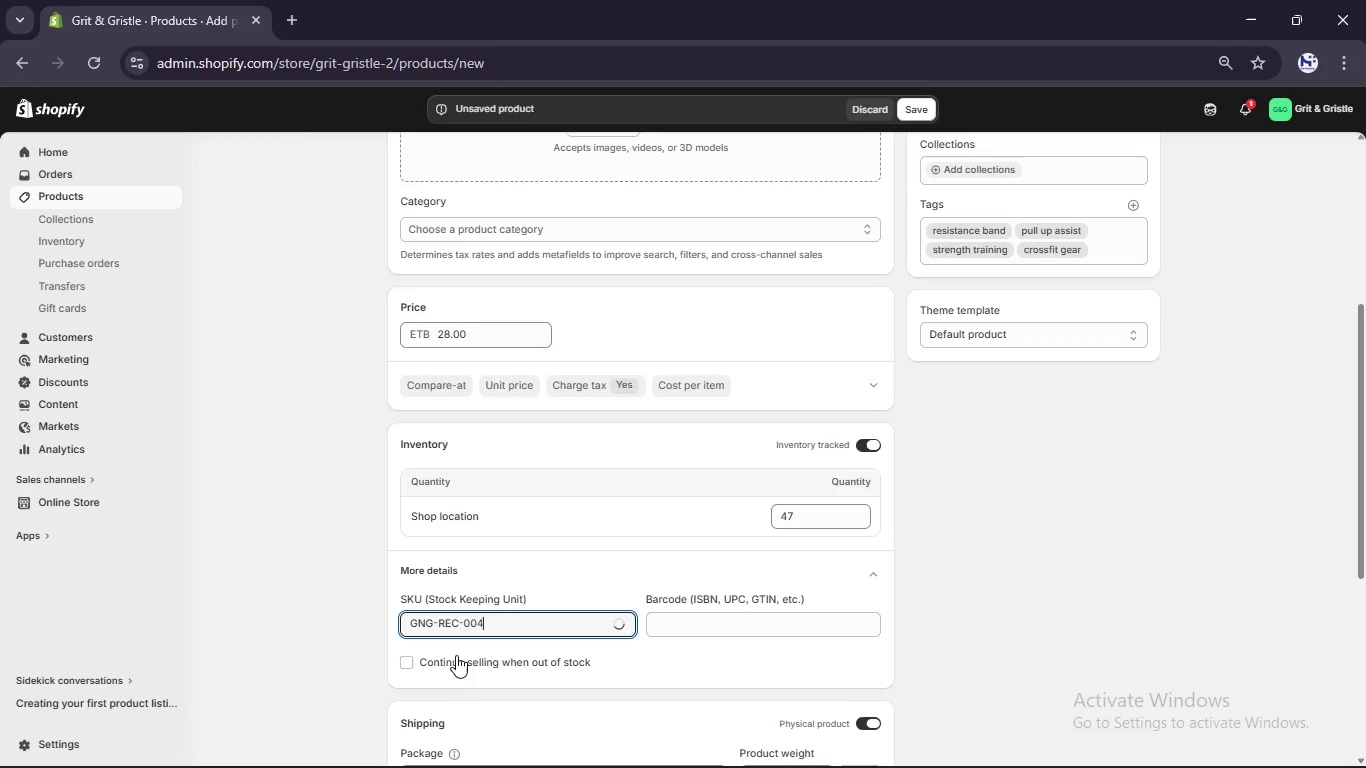 
left_click([456, 666])
 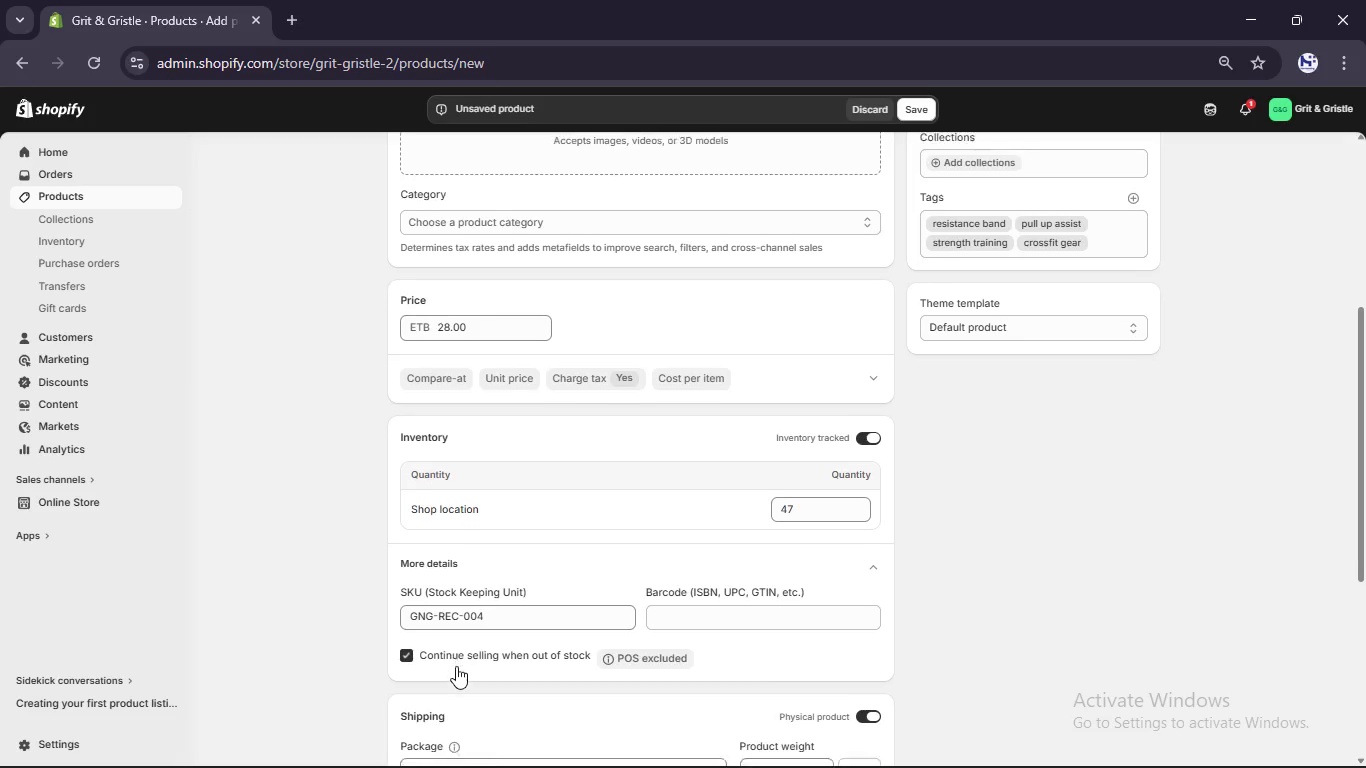 
scroll: coordinate [456, 666], scroll_direction: down, amount: 2.0
 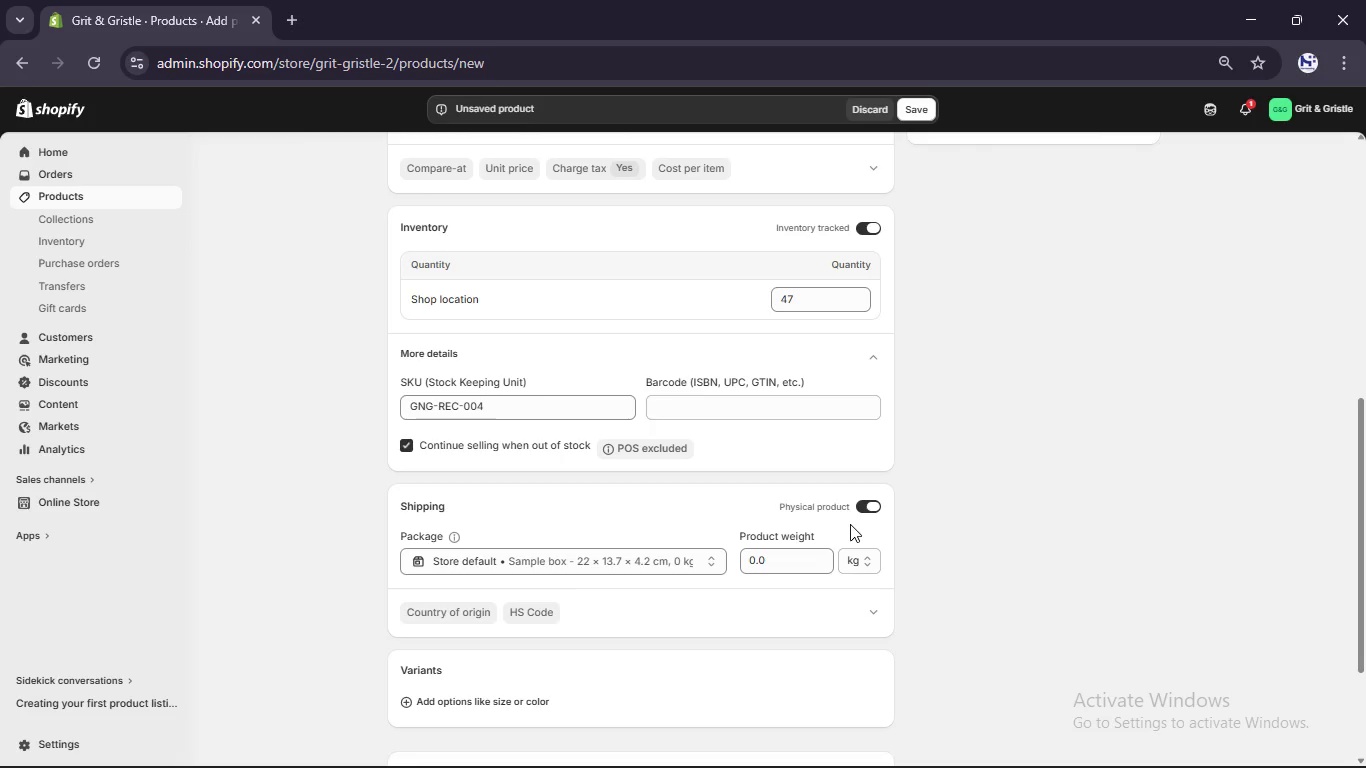 
wait(5.15)
 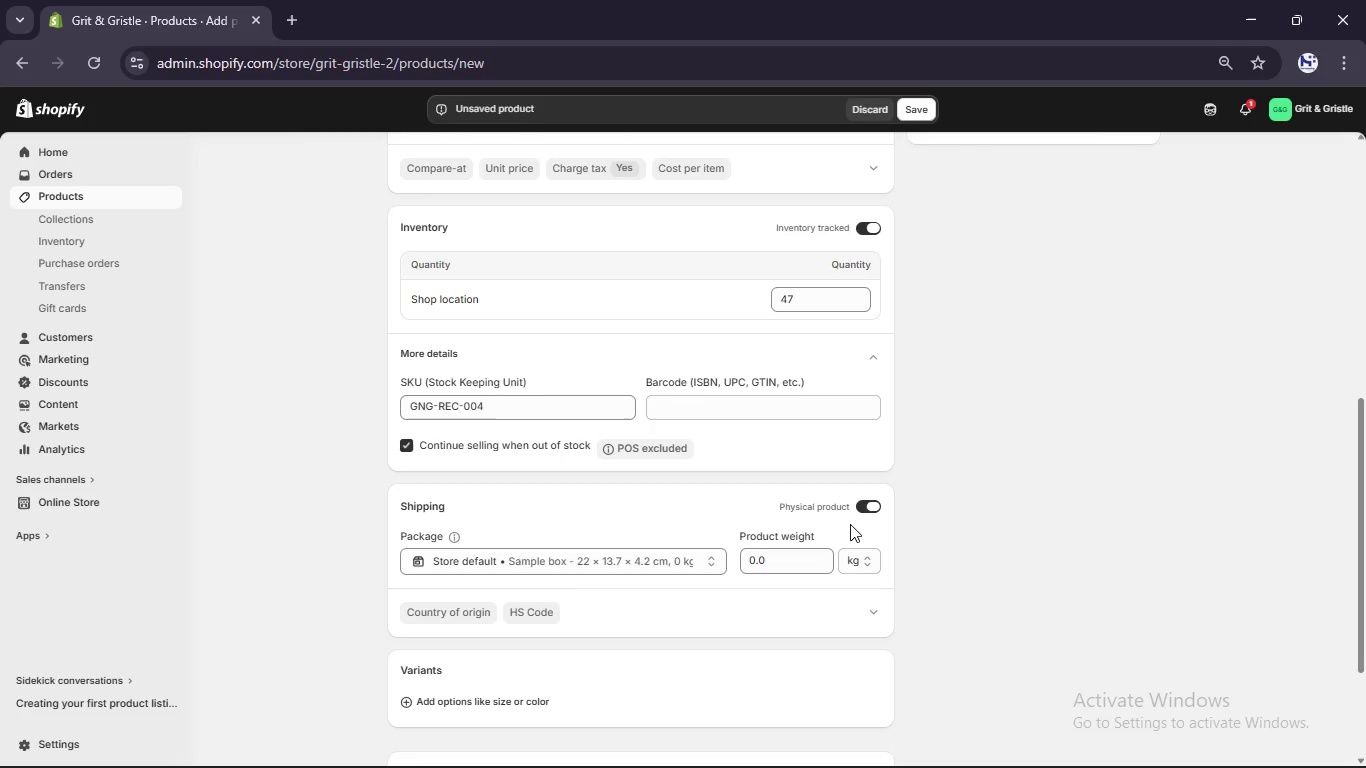 
left_click([799, 559])
 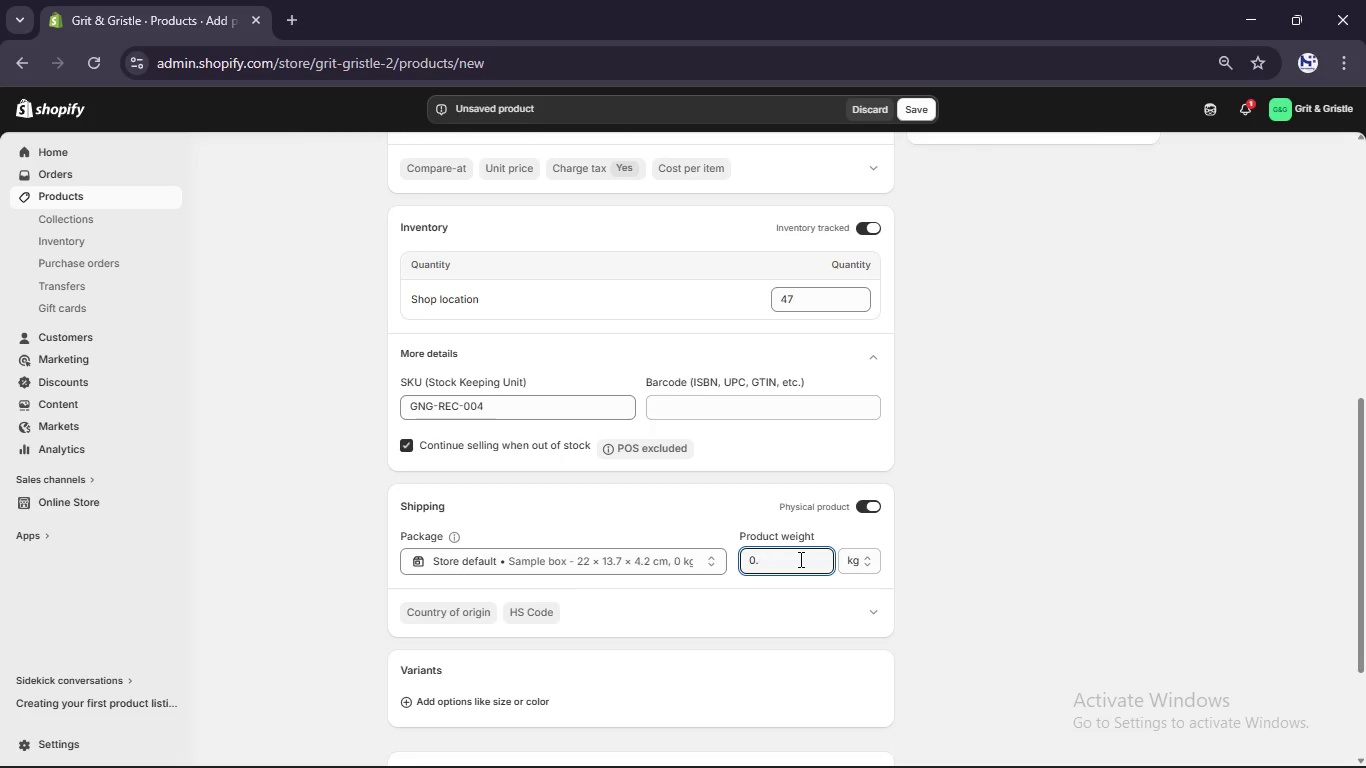 
key(Backspace)
 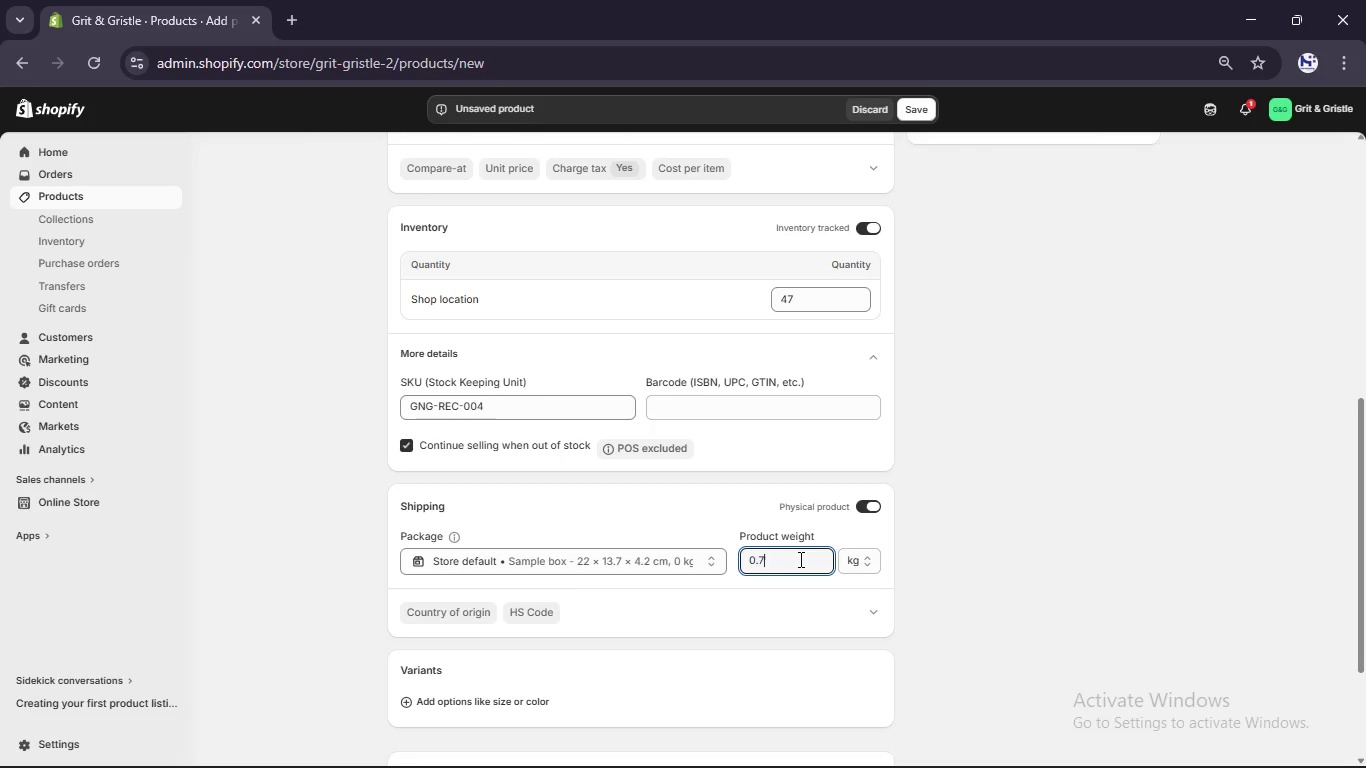 
key(Numpad7)
 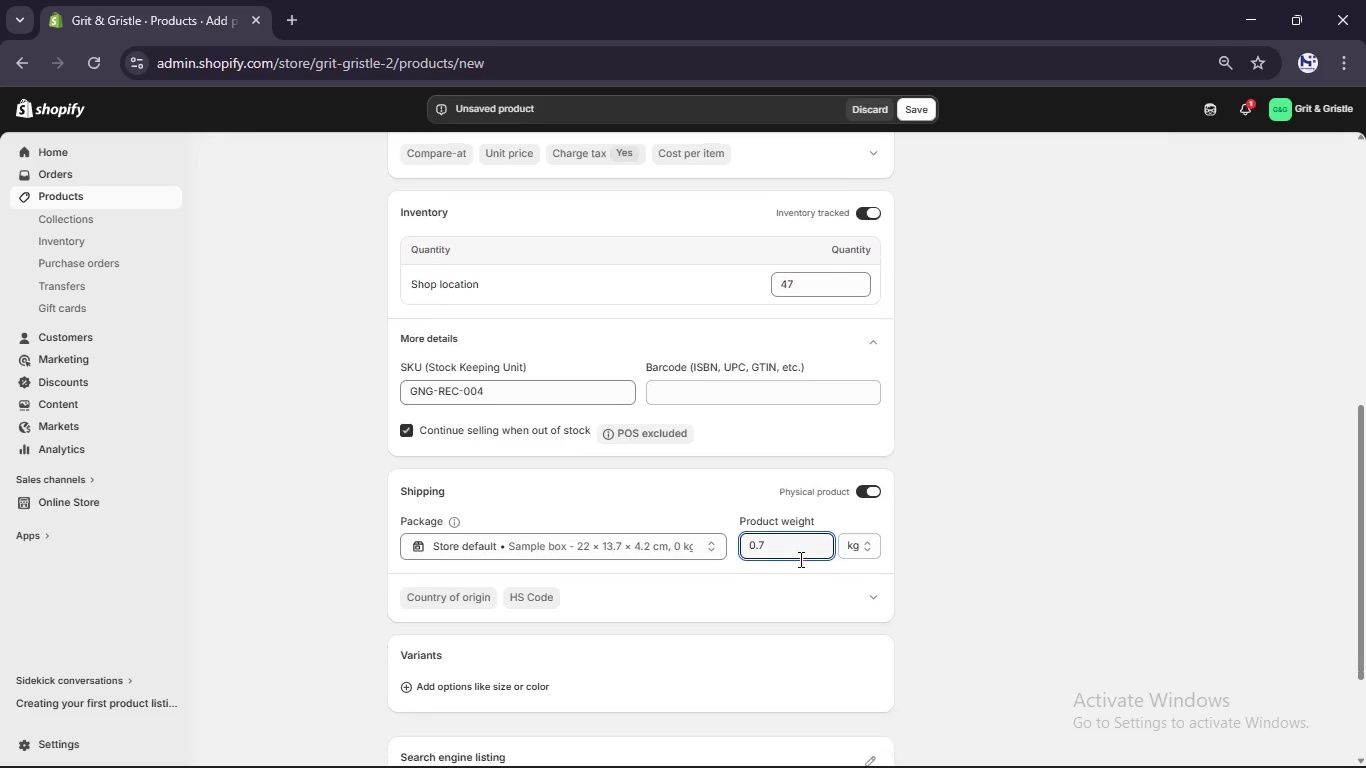 
scroll: coordinate [799, 559], scroll_direction: down, amount: 3.0
 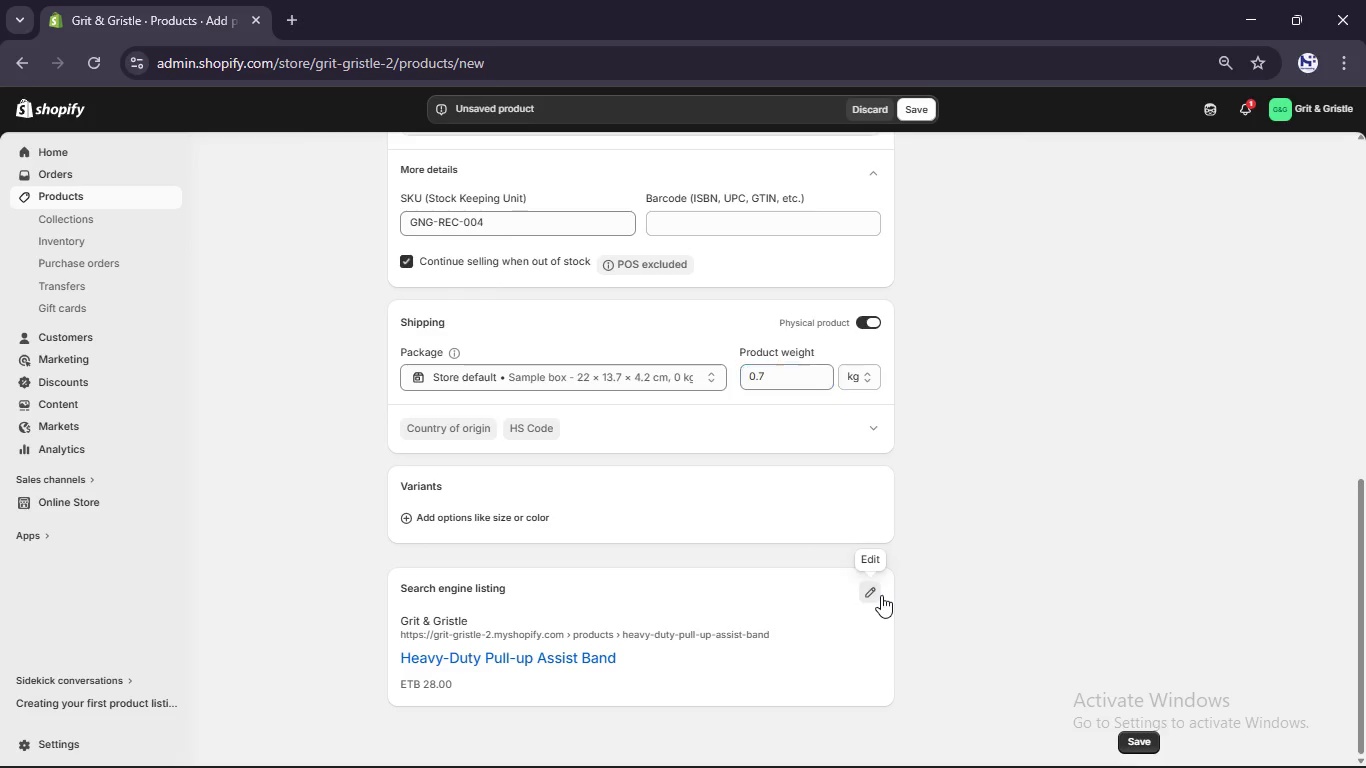 
left_click([881, 595])
 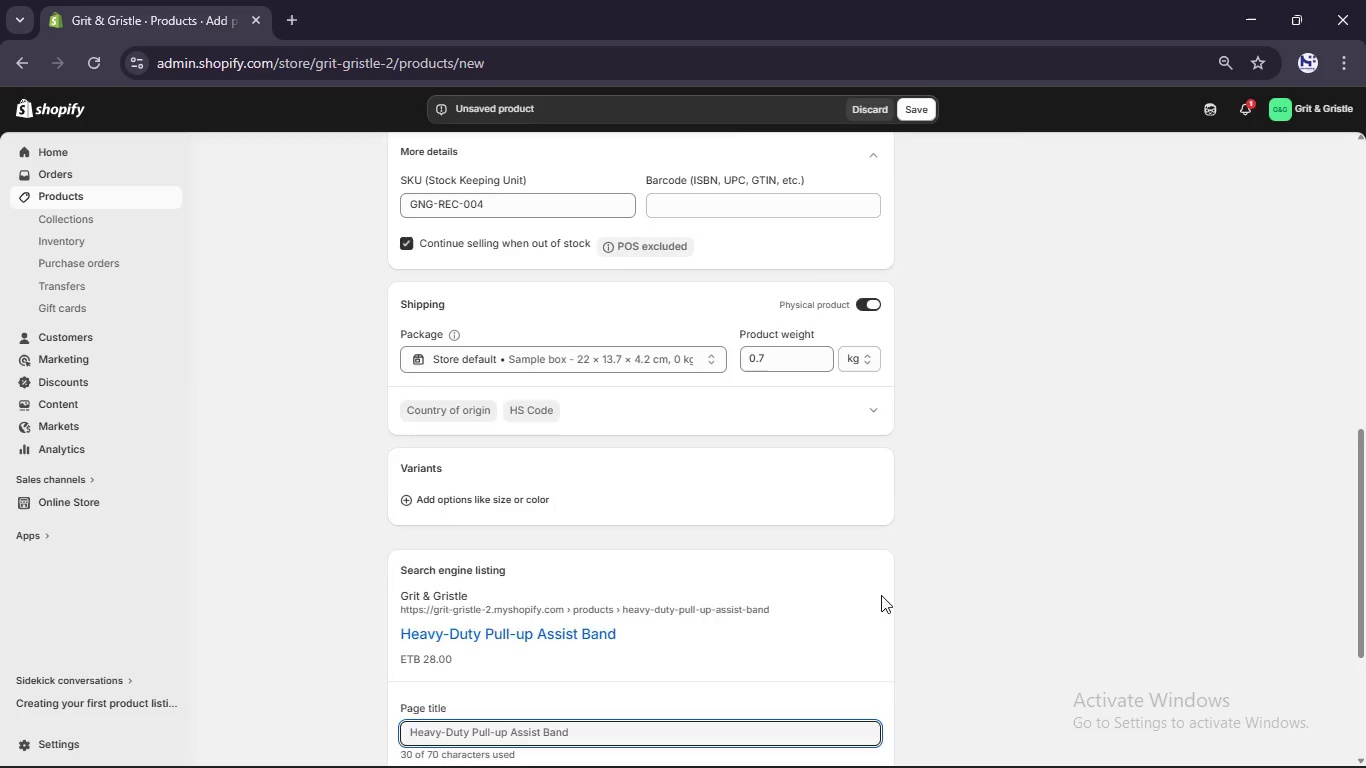 
scroll: coordinate [881, 595], scroll_direction: down, amount: 2.0
 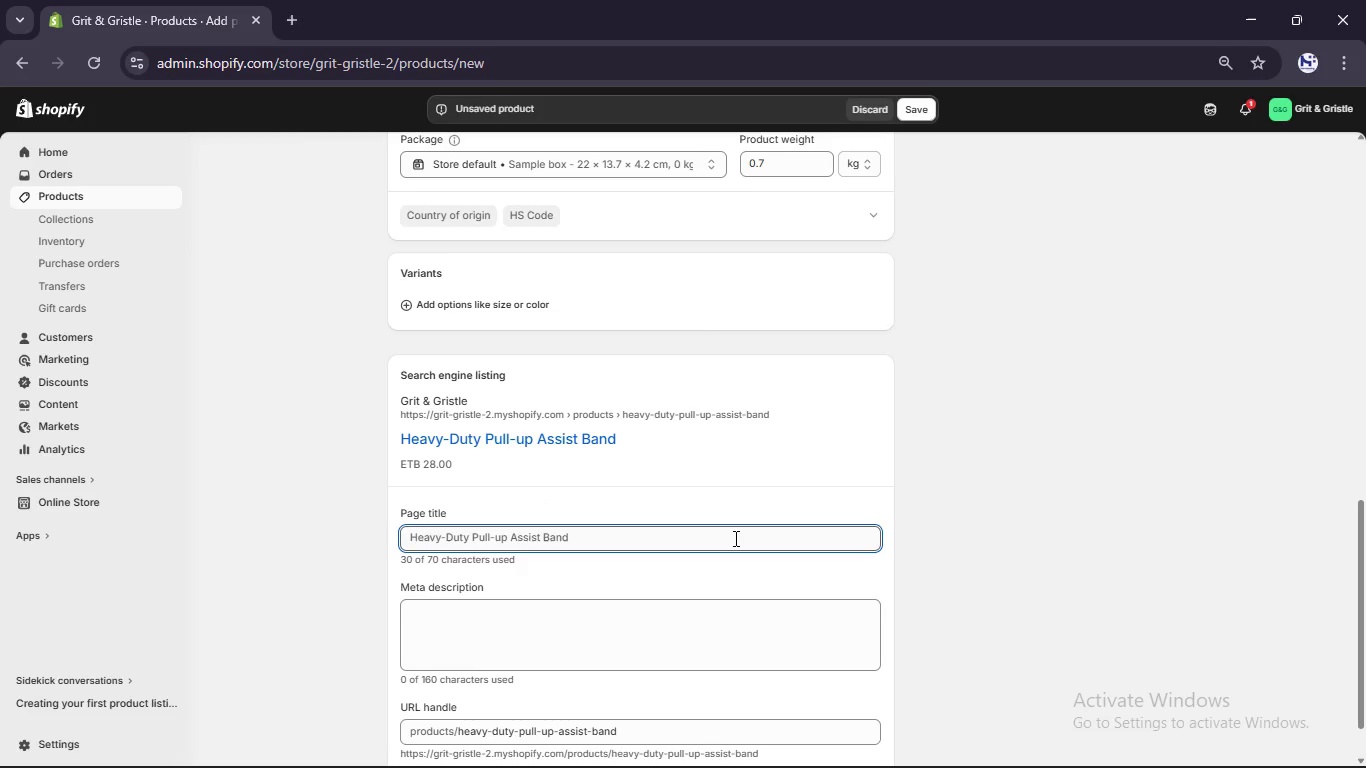 
left_click([734, 538])
 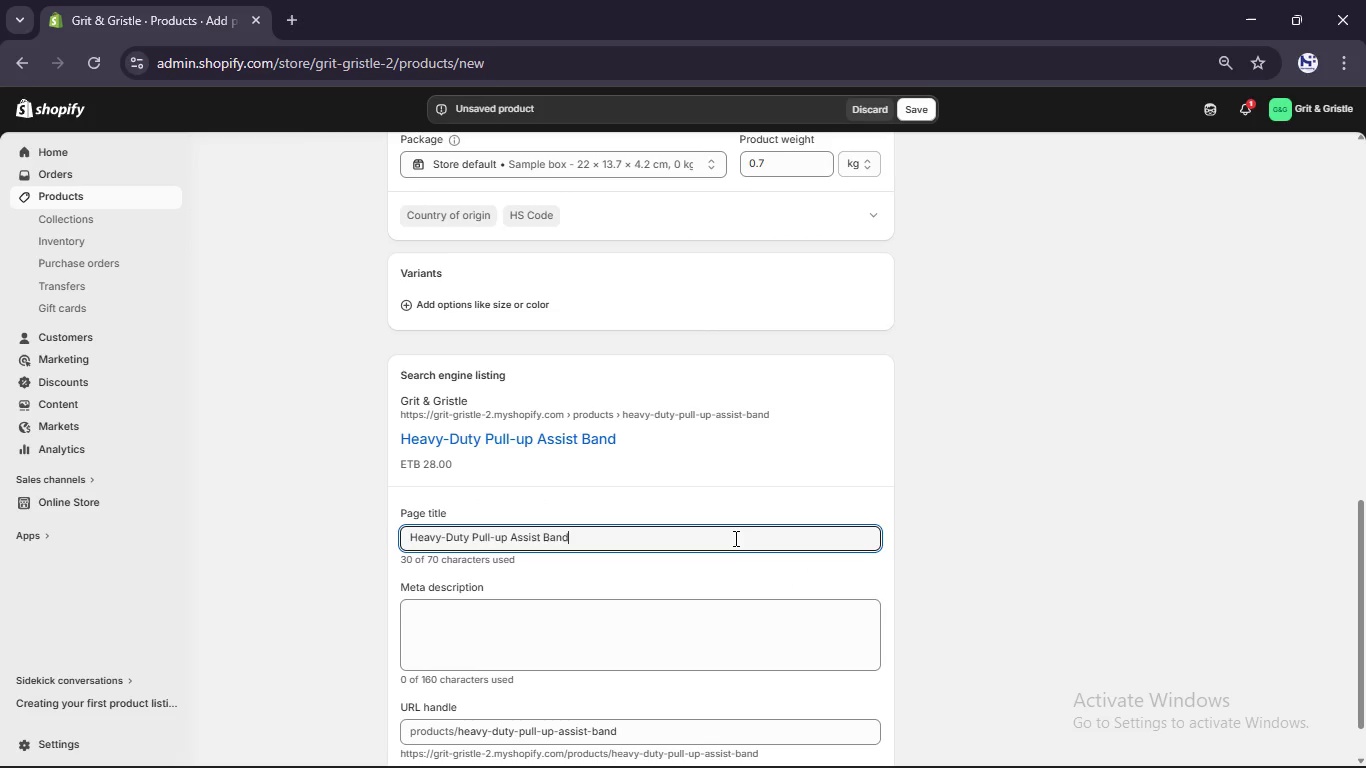 
type(  Sterb)
key(Backspace)
key(Backspace)
key(Backspace)
type(e)
key(Backspace)
type(rength Training Tool)
 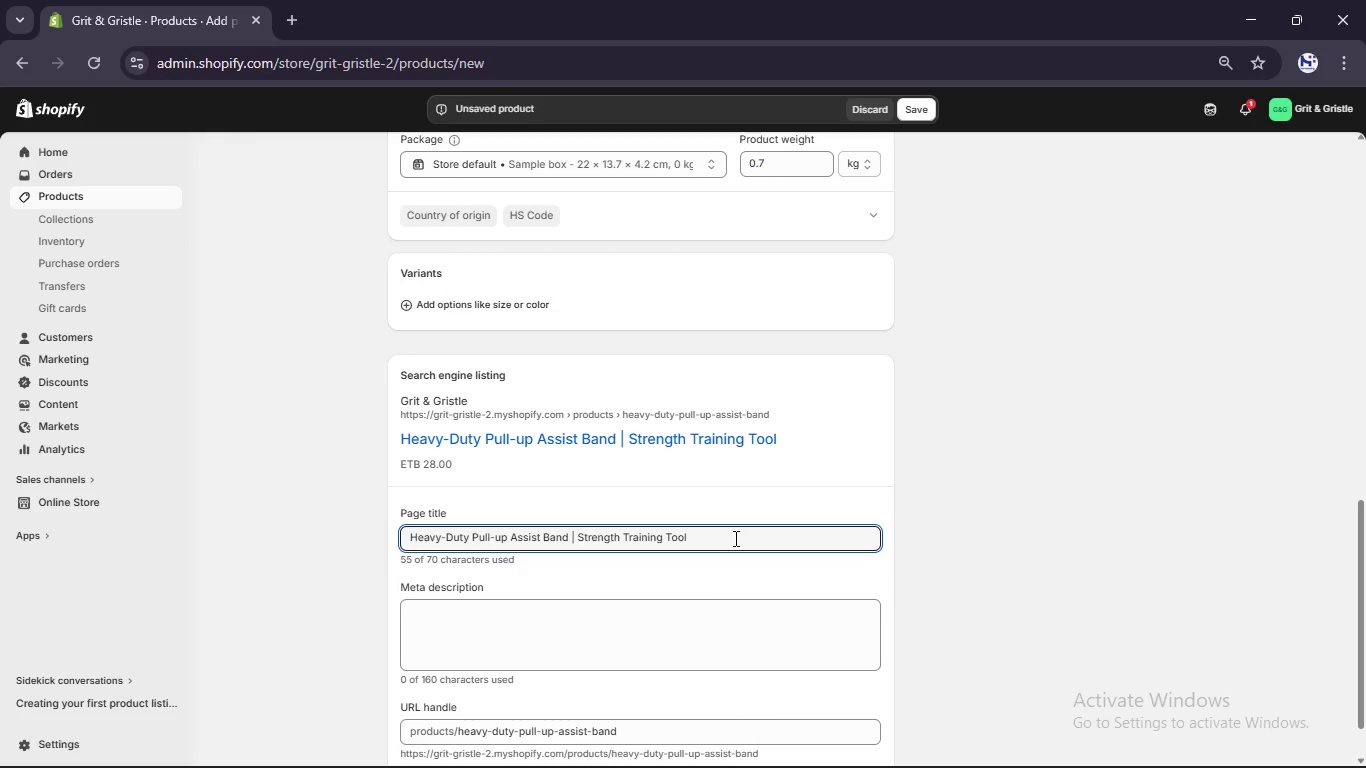 
hold_key(key=Break, duration=0.31)
 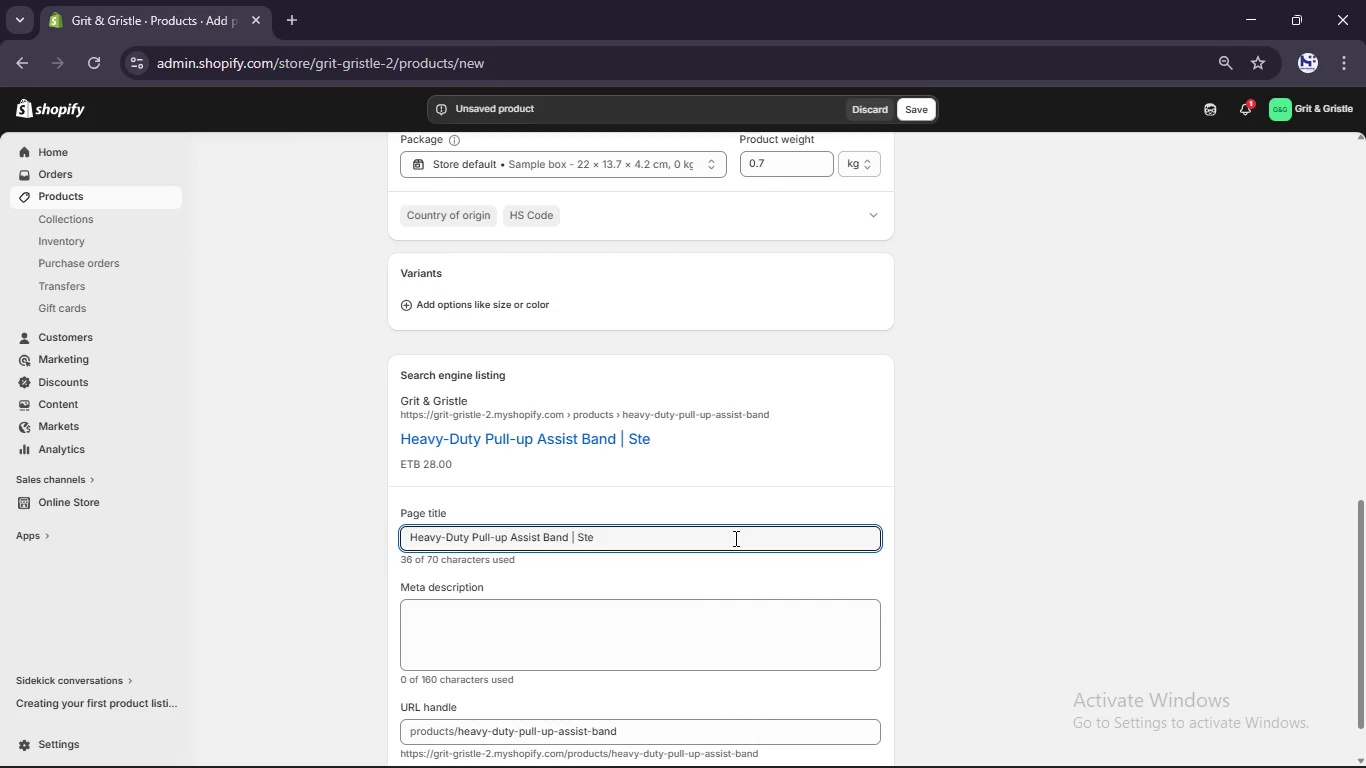 
left_click([663, 627])
 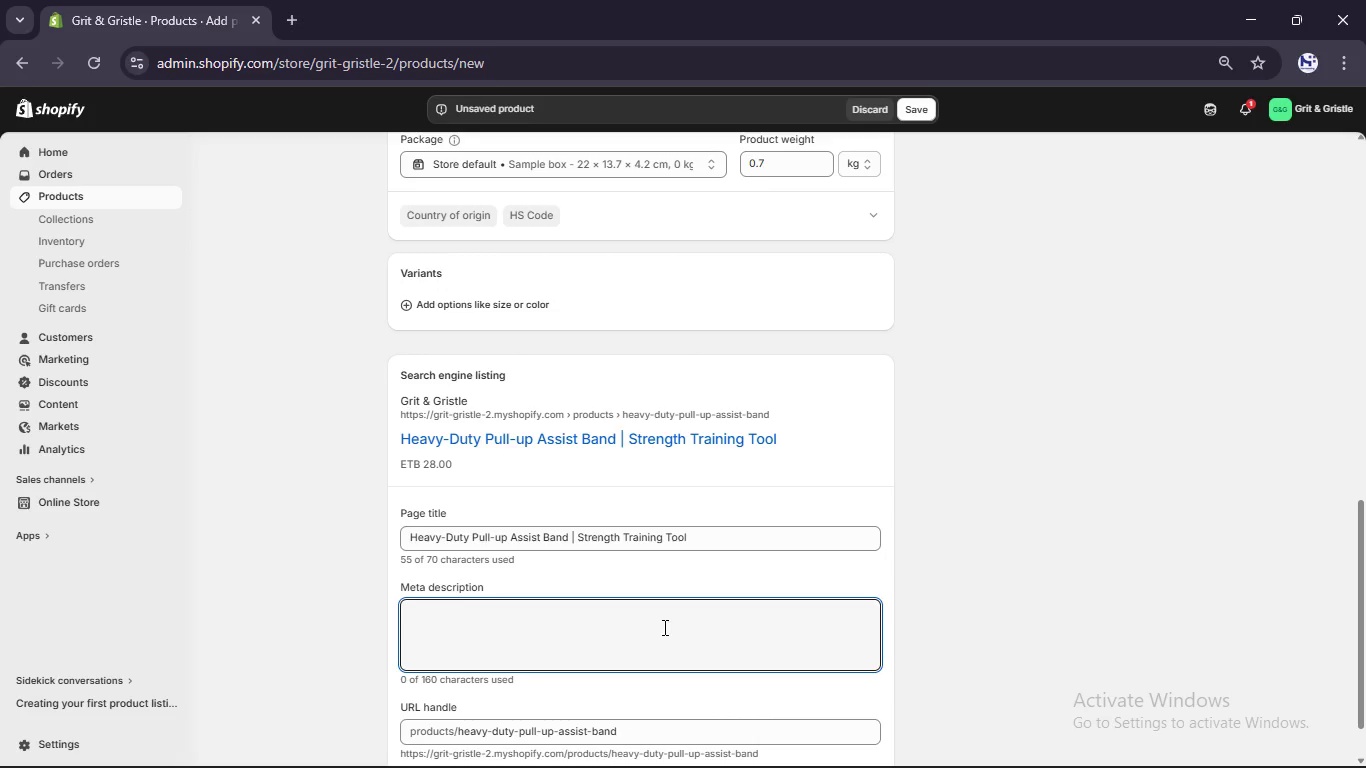 
type(Build upper body strength with a durab;l)
key(Backspace)
key(Backspace)
type(le pull-up assist band designed for proger)
key(Backspace)
key(Backspace)
type(ressive training.)
 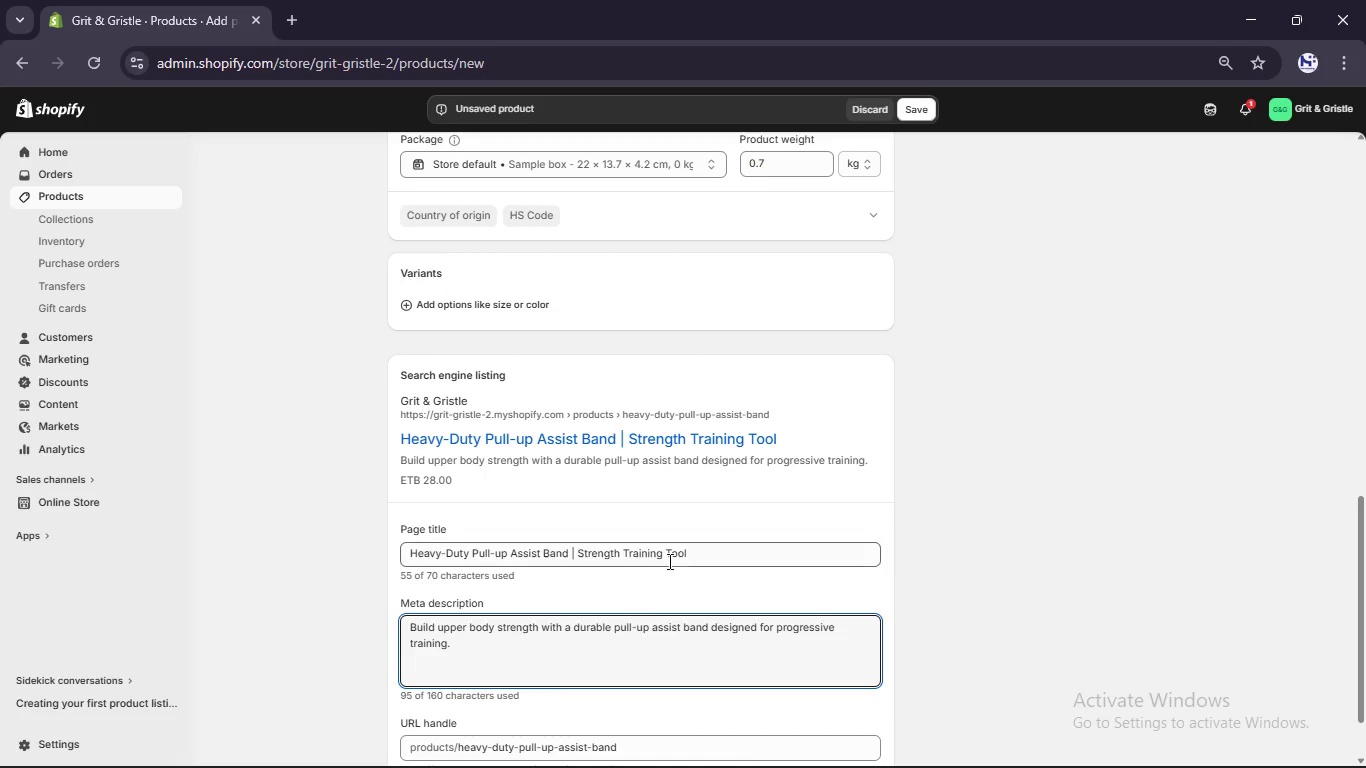 
left_click([672, 550])
 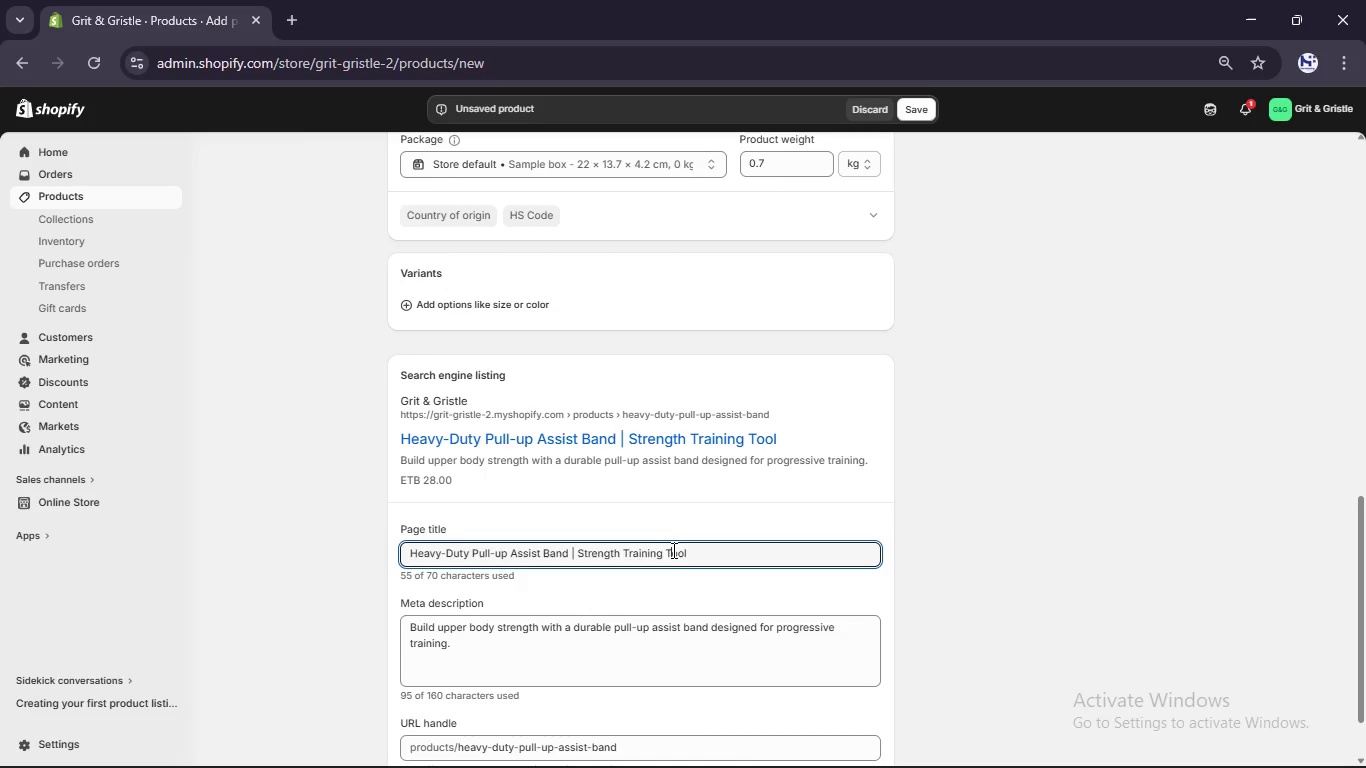 
key(Control+A)
 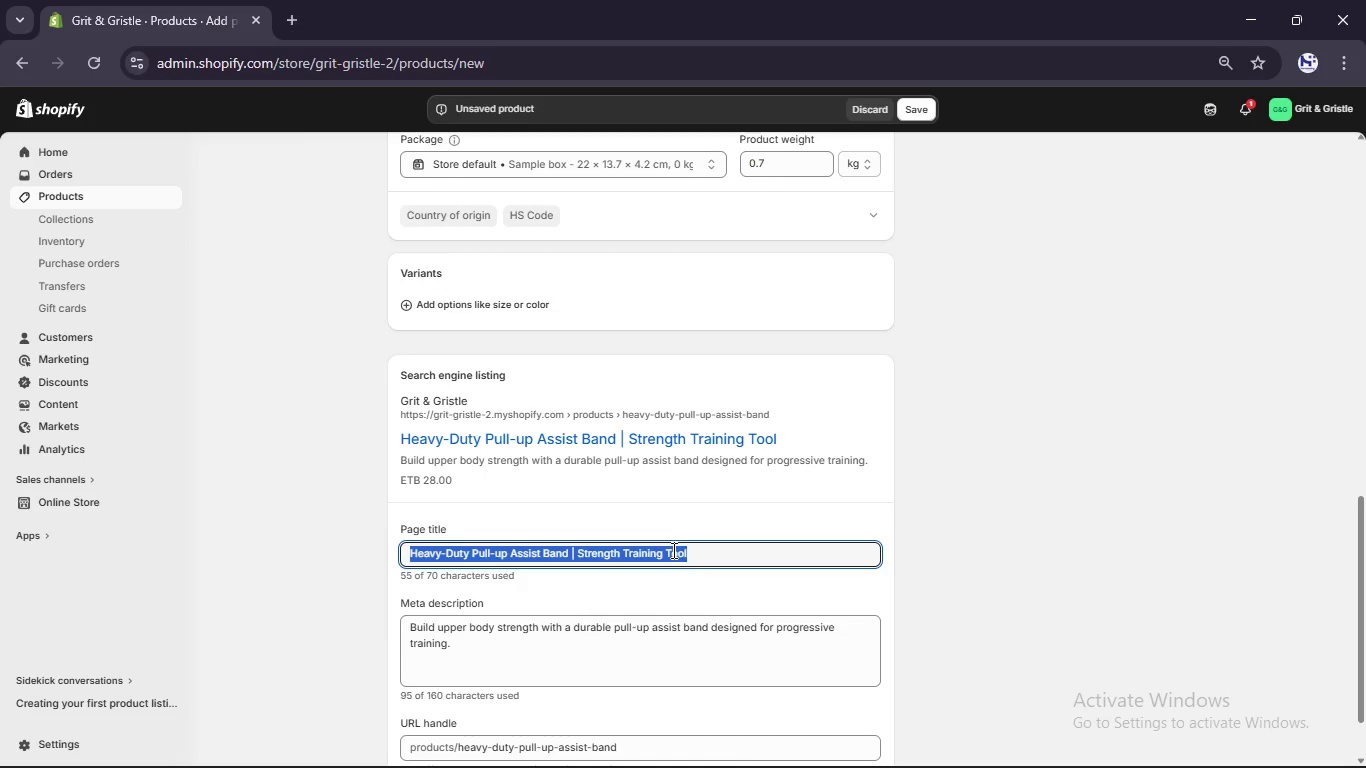 
key(Control+C)
 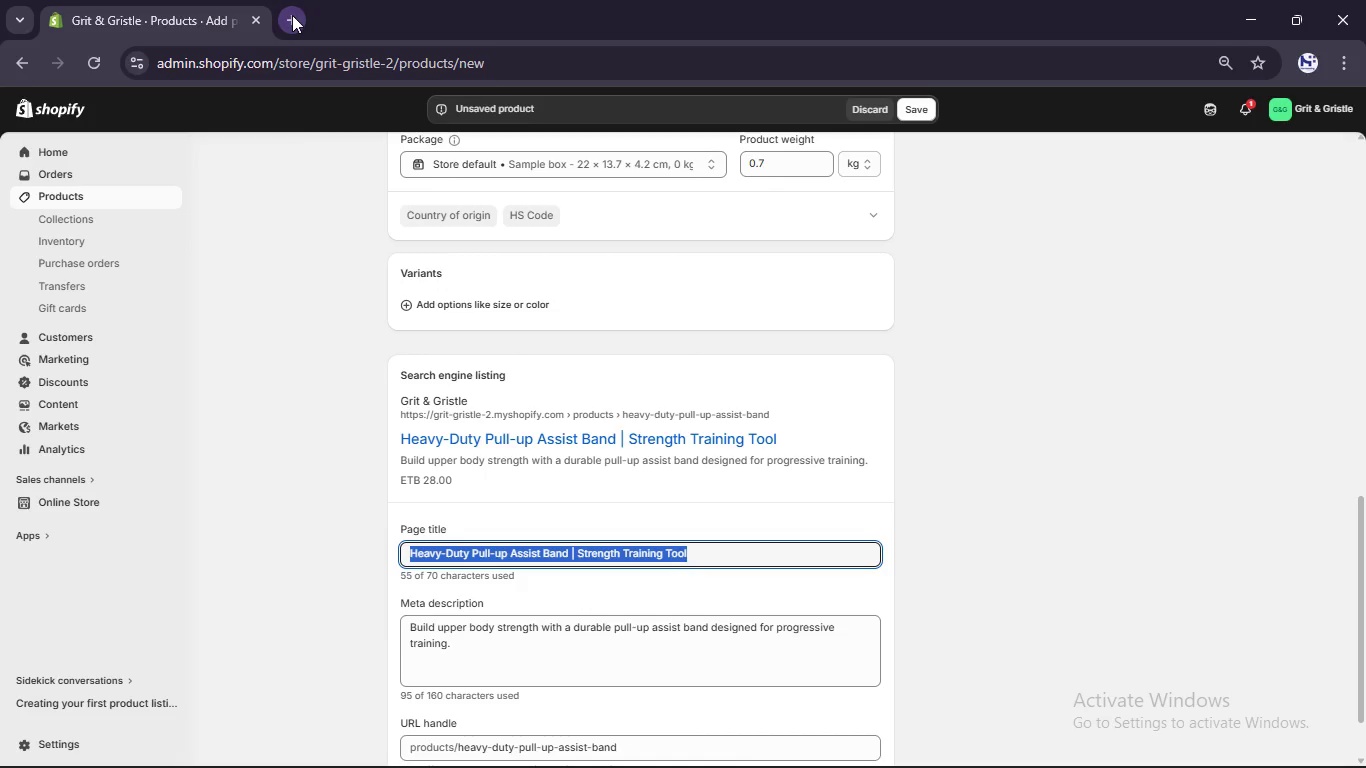 
left_click([292, 15])
 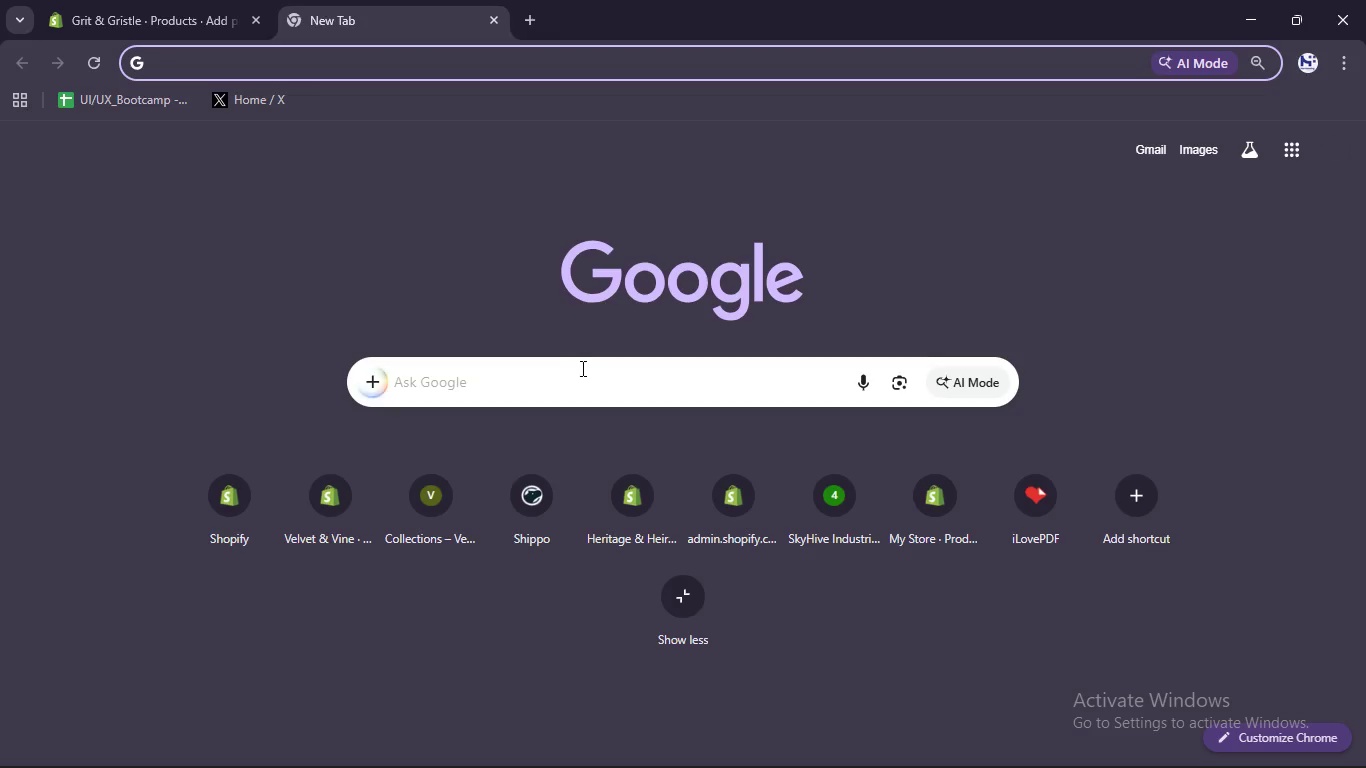 
left_click([580, 370])
 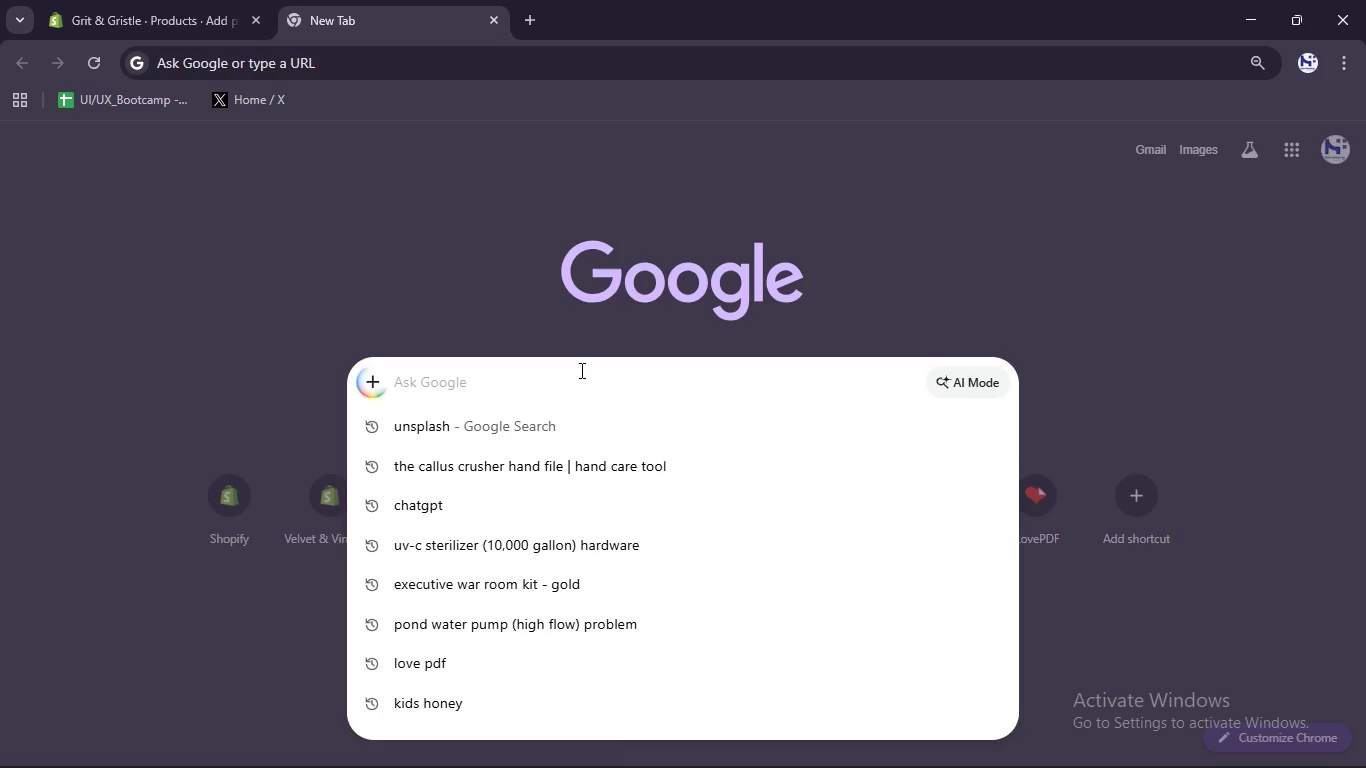 
key(Control+V)
 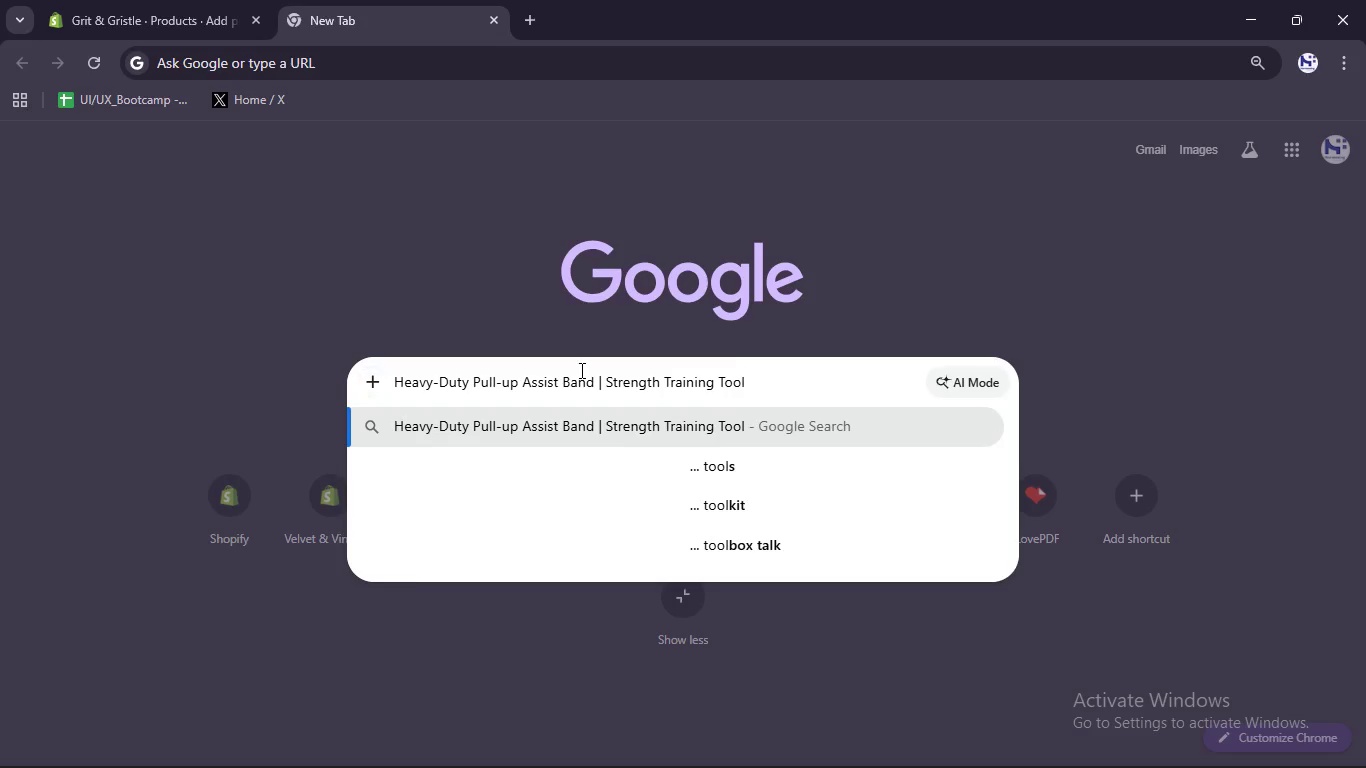 
key(Enter)
 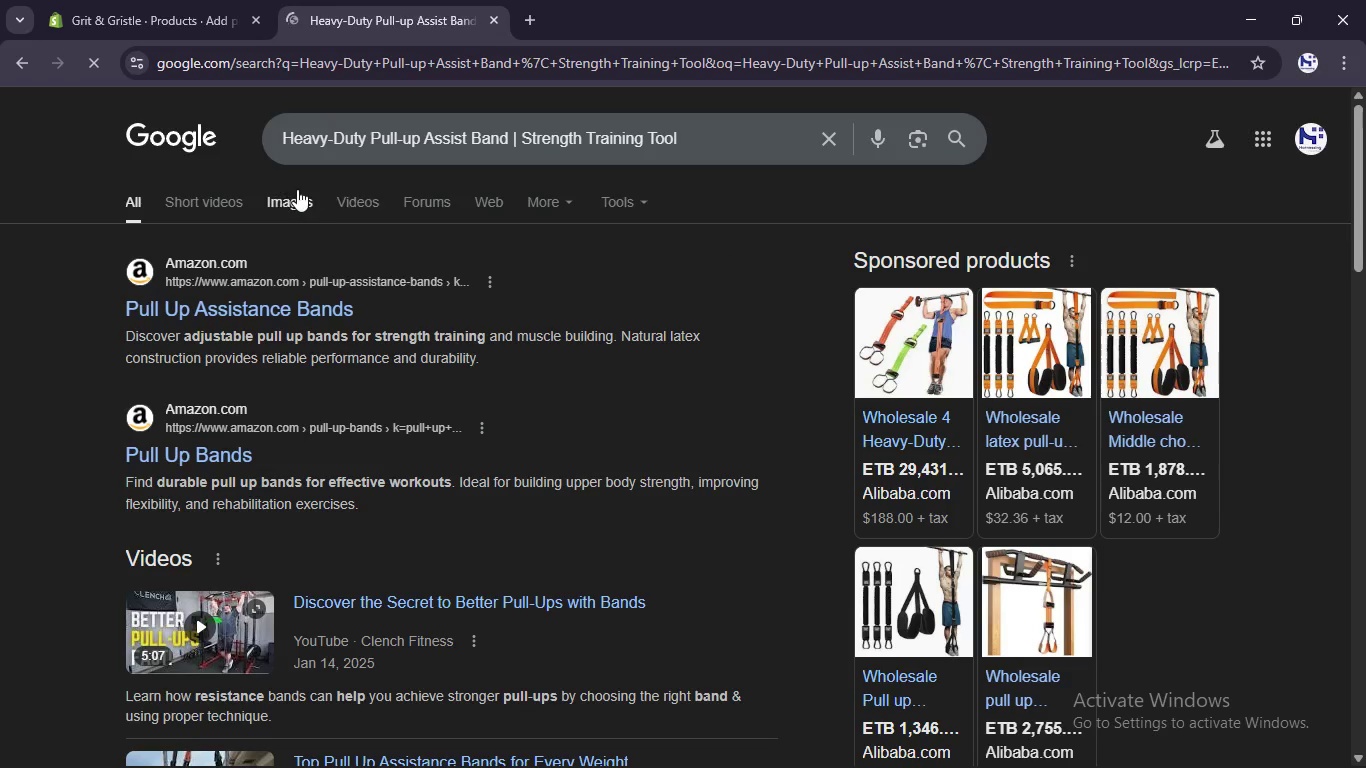 
left_click([286, 194])
 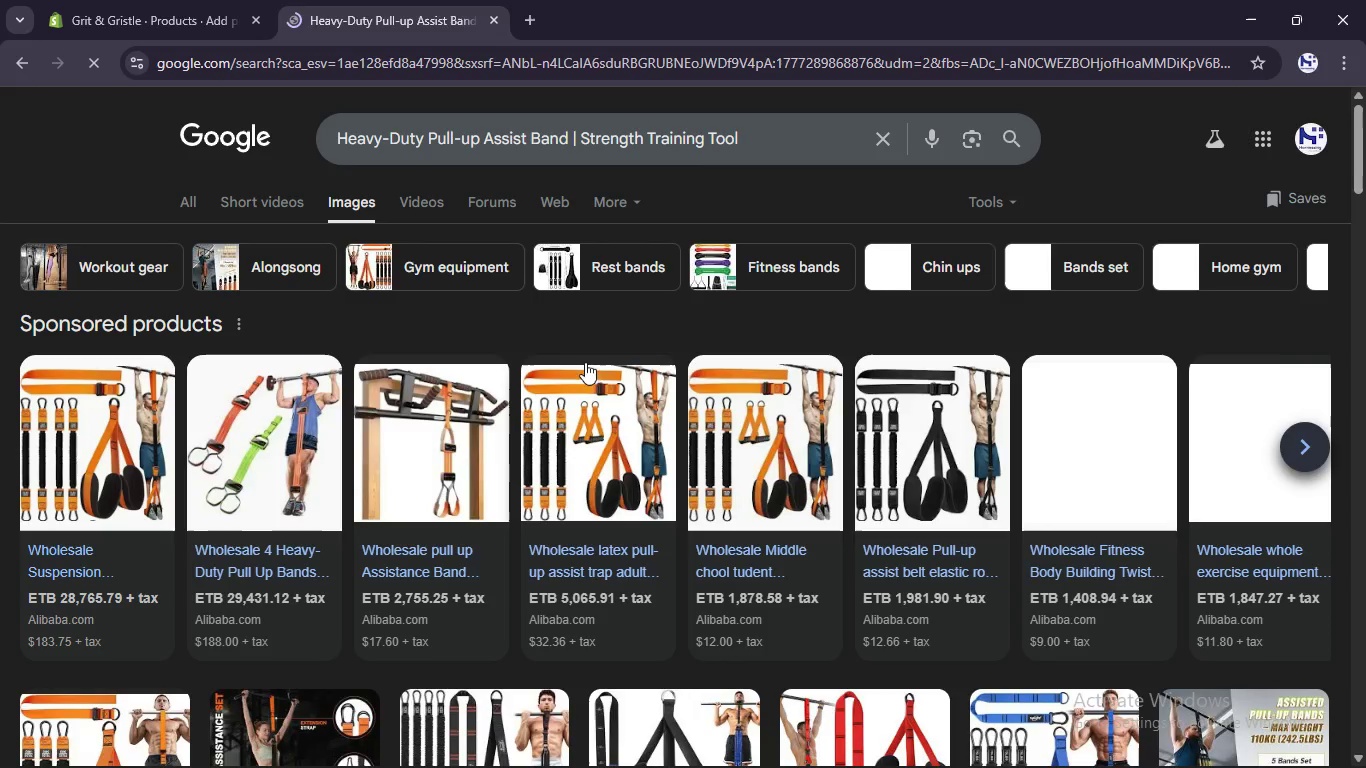 
right_click([567, 407])
 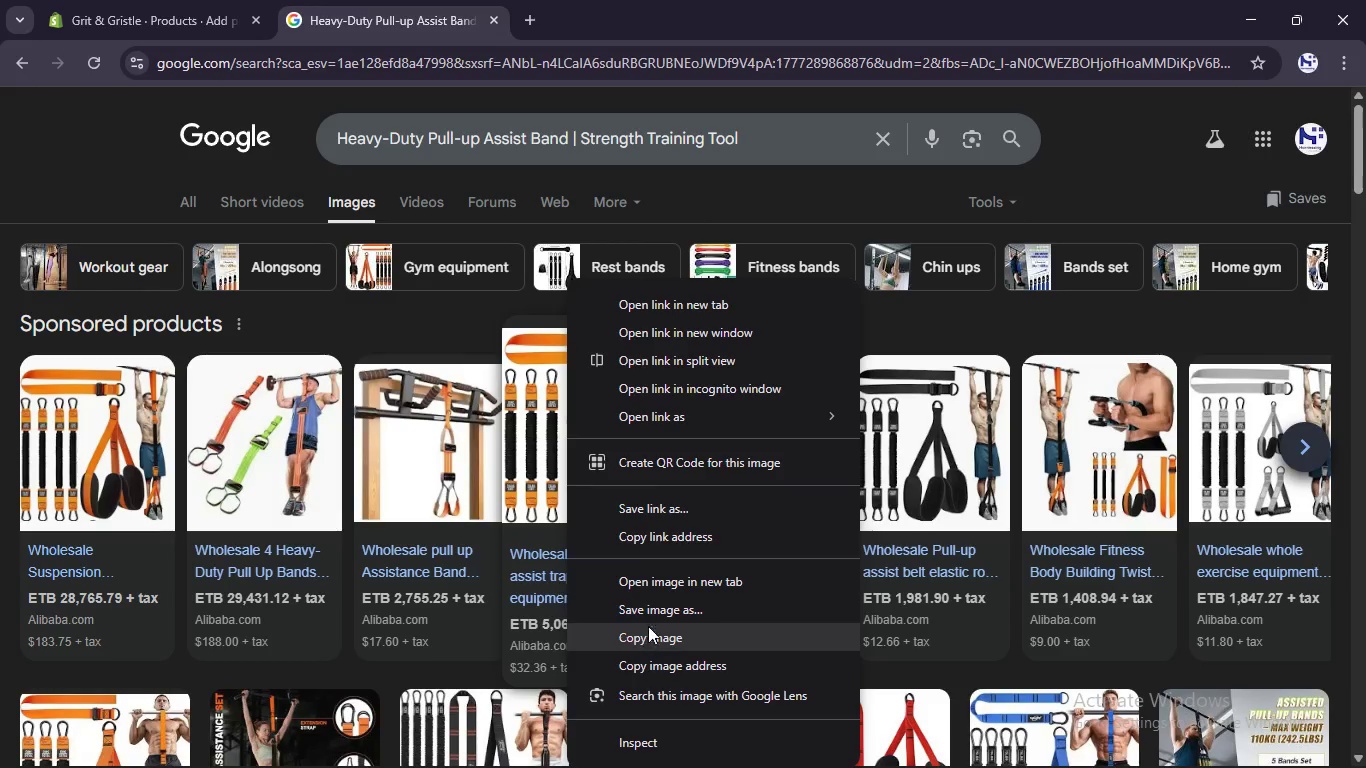 
left_click([656, 614])
 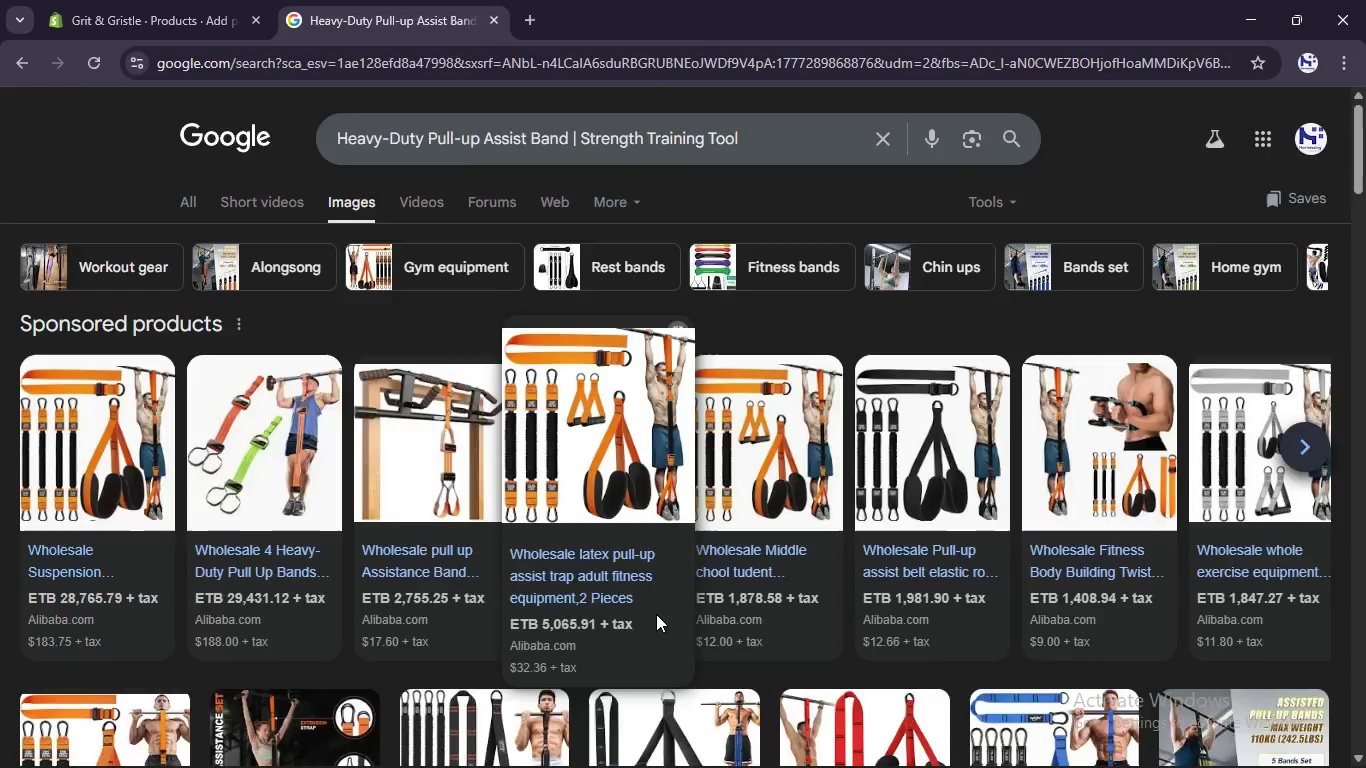 
key(Enter)
 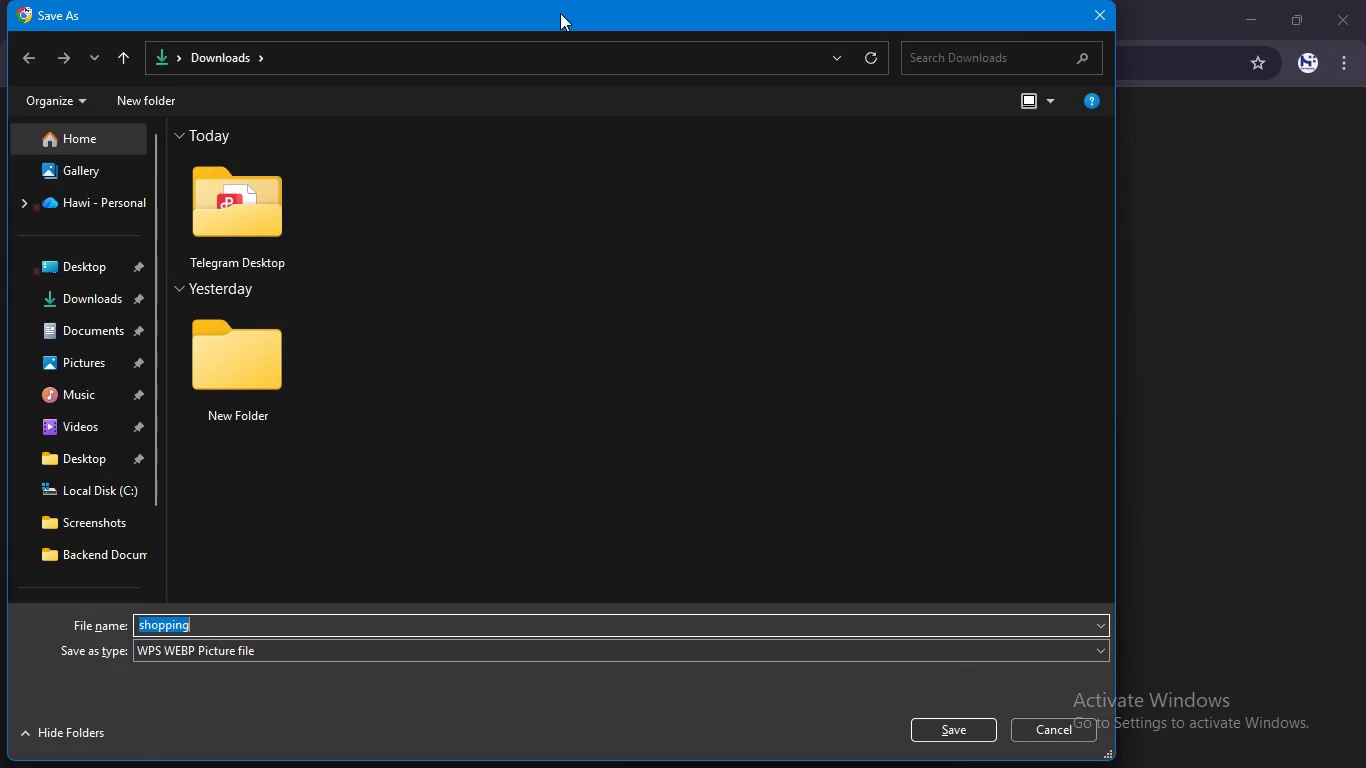 
key(Enter)
 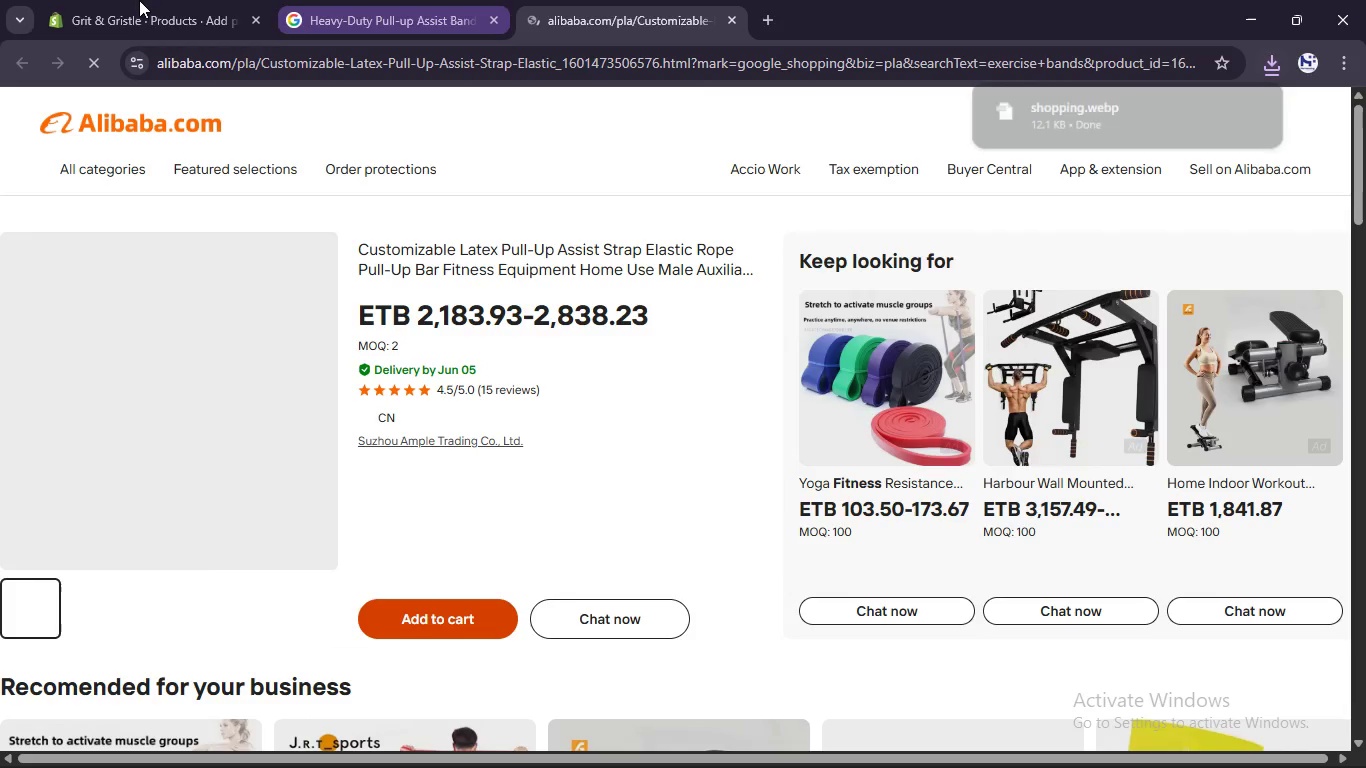 
left_click([126, 0])
 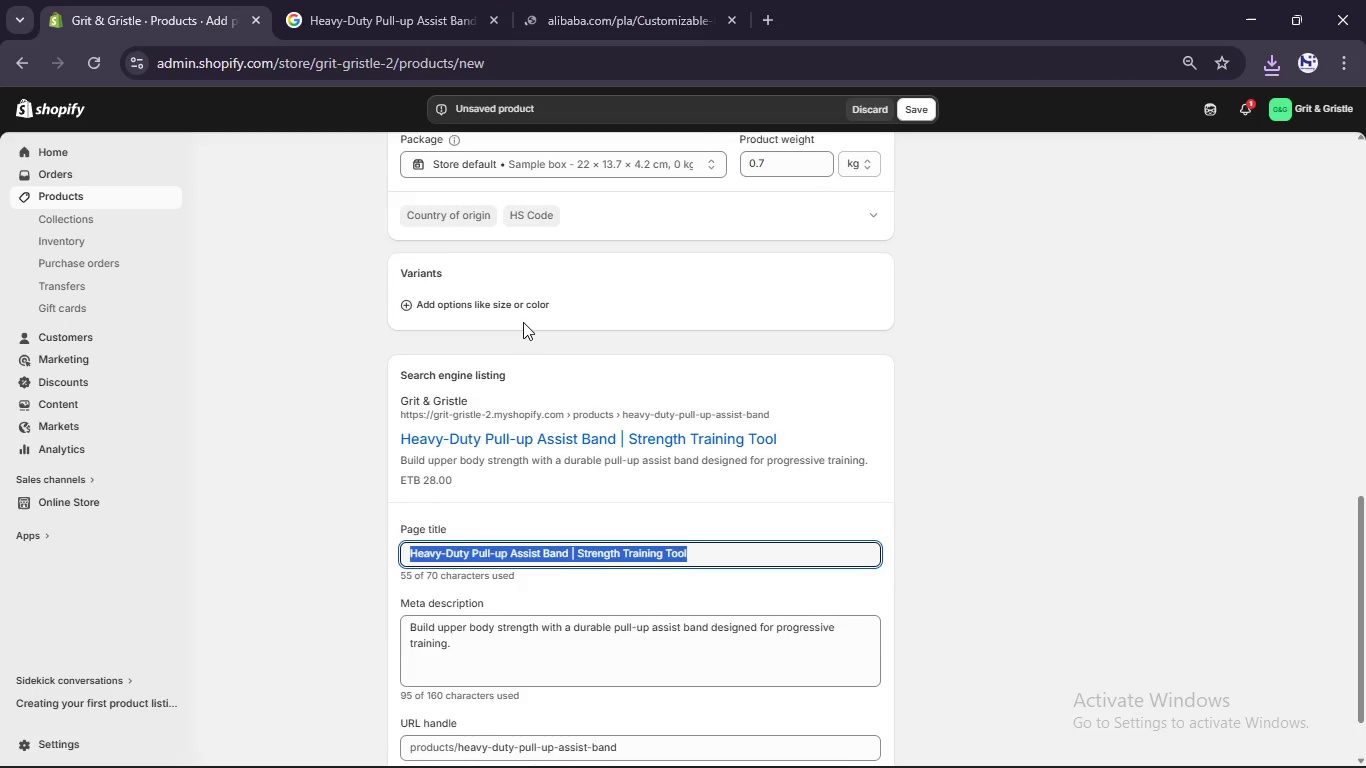 
scroll: coordinate [523, 322], scroll_direction: up, amount: 29.0
 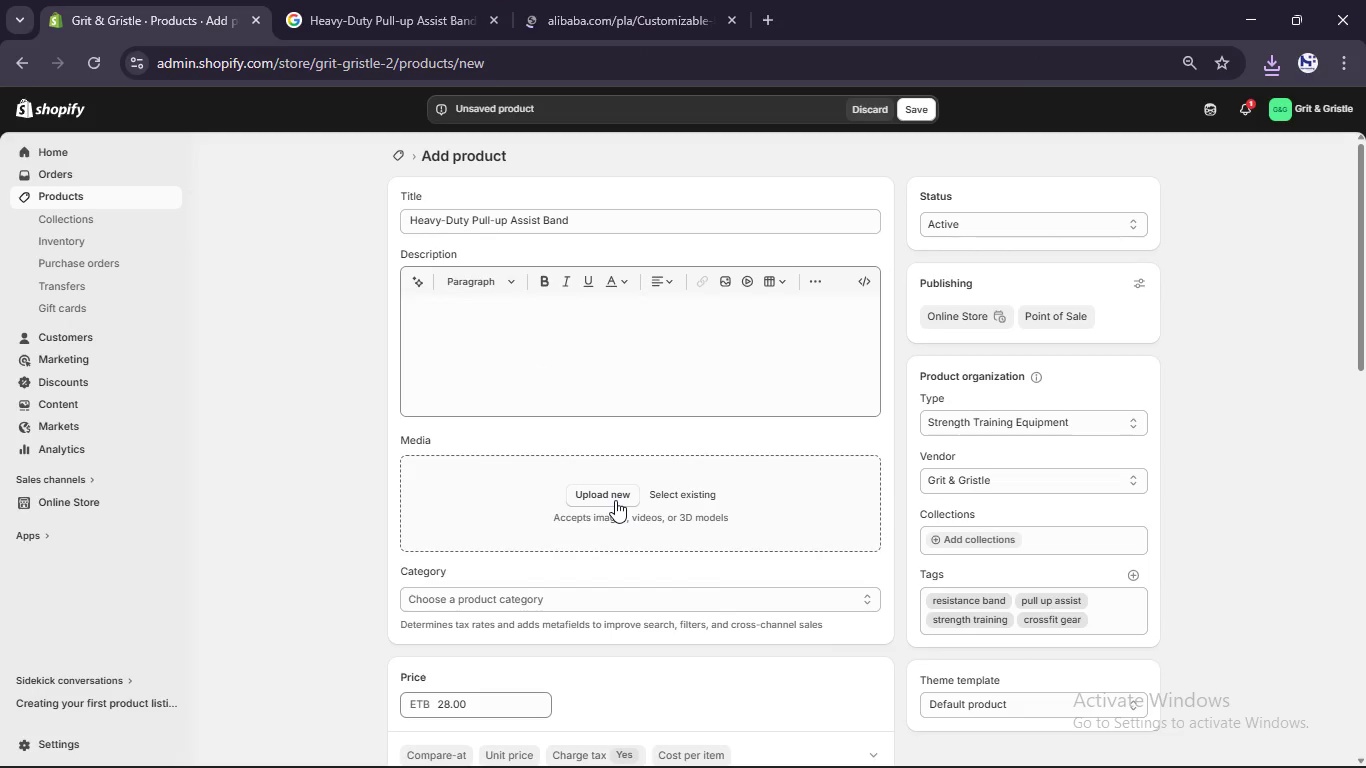 
left_click([615, 500])
 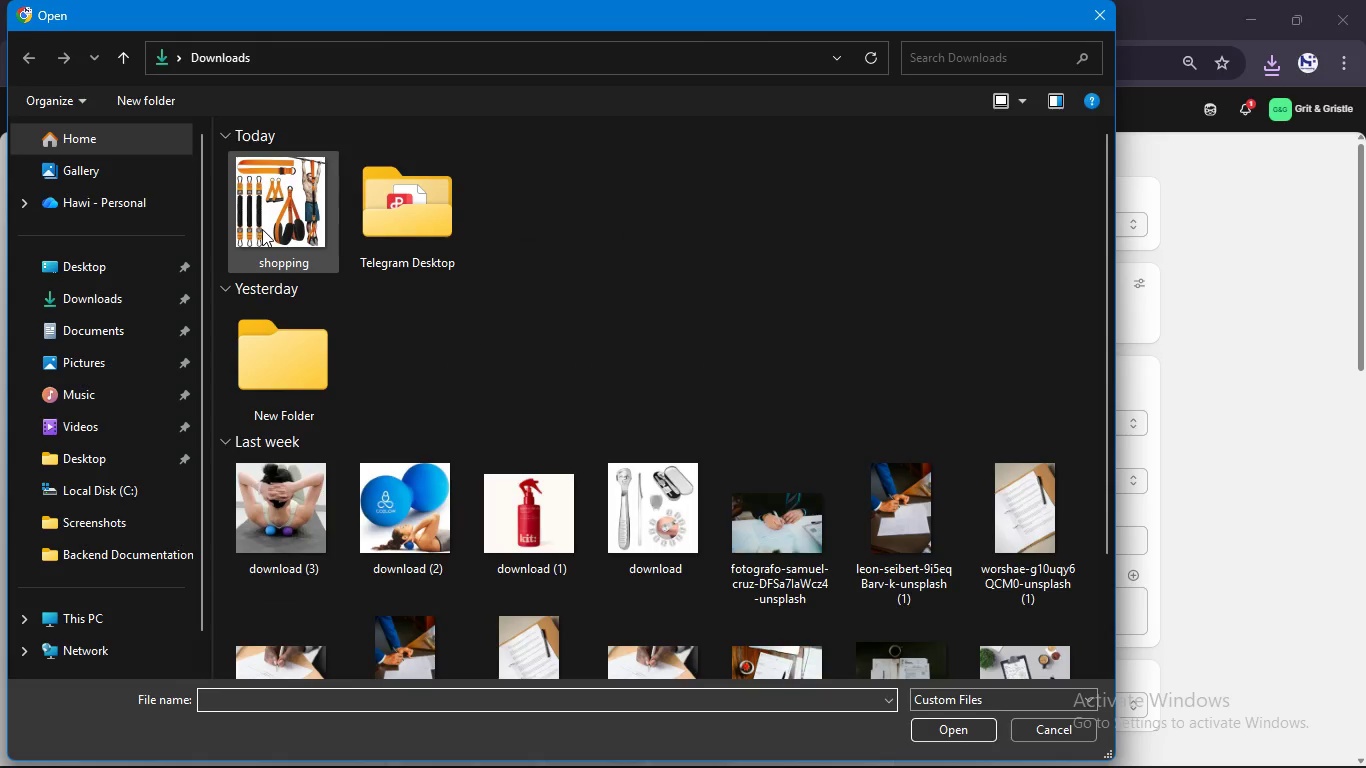 
left_click([279, 236])
 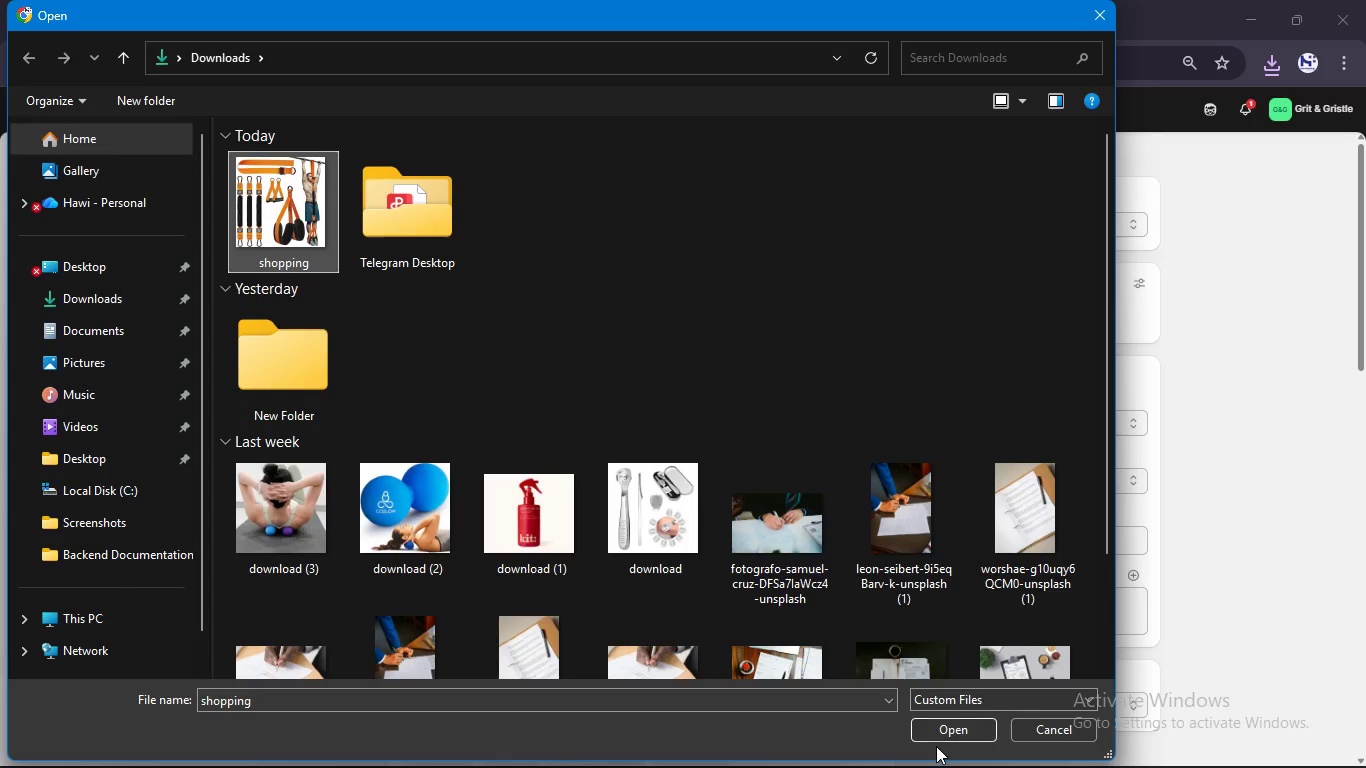 
left_click([941, 740])
 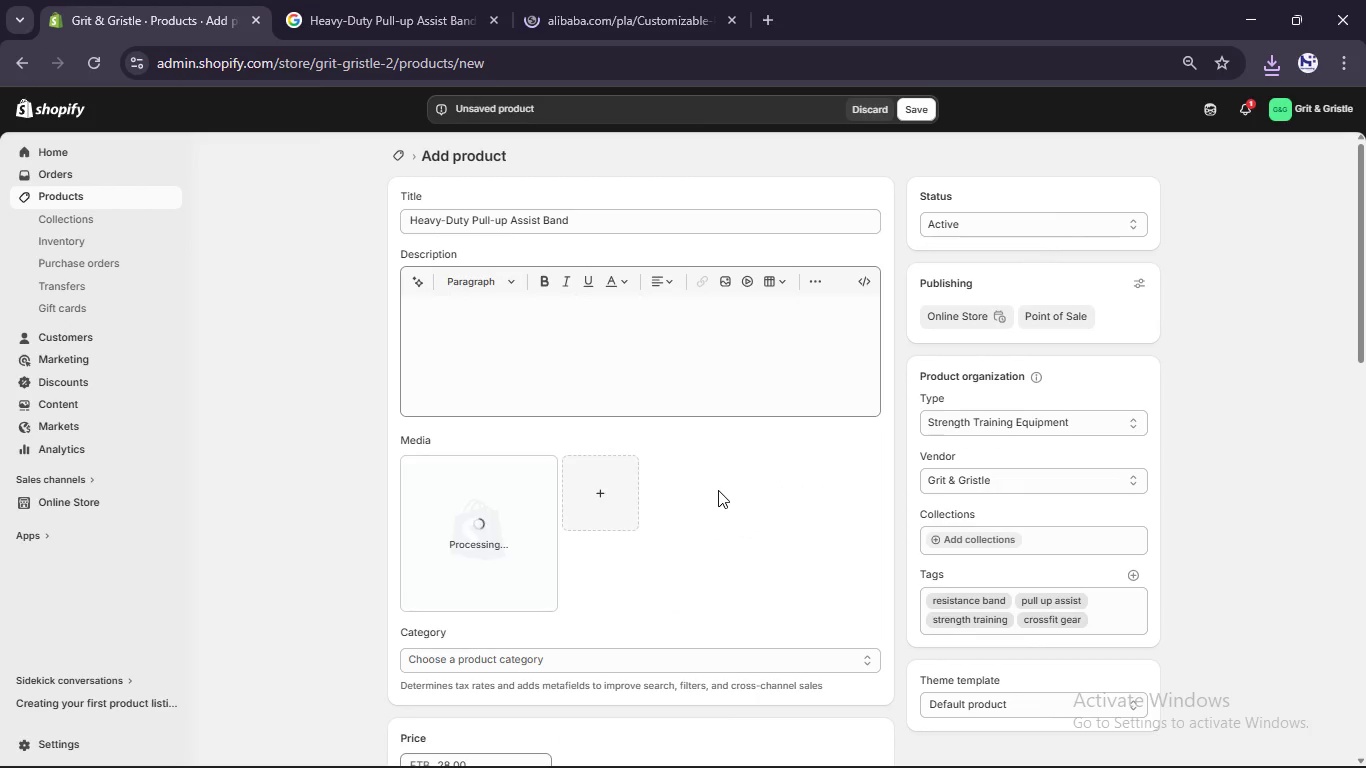 
wait(5.75)
 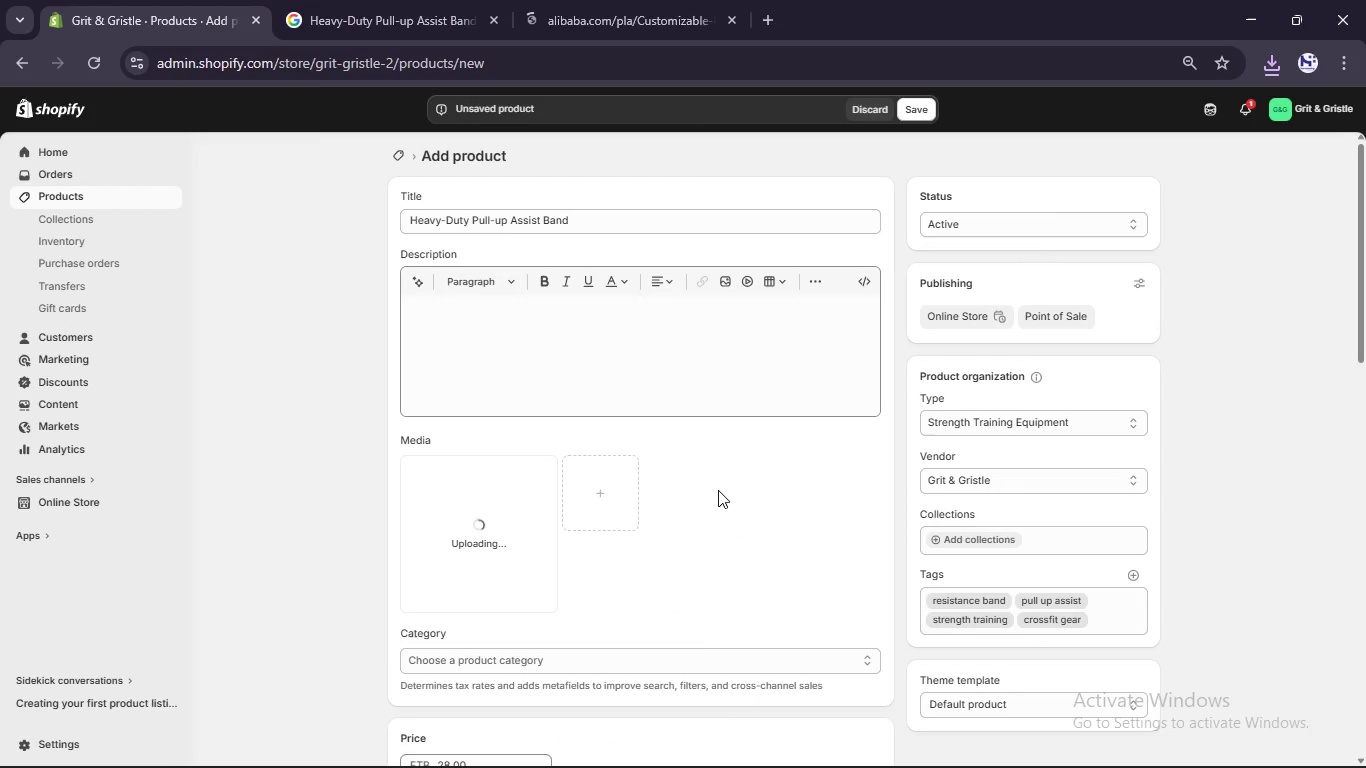 
left_click([558, 336])
 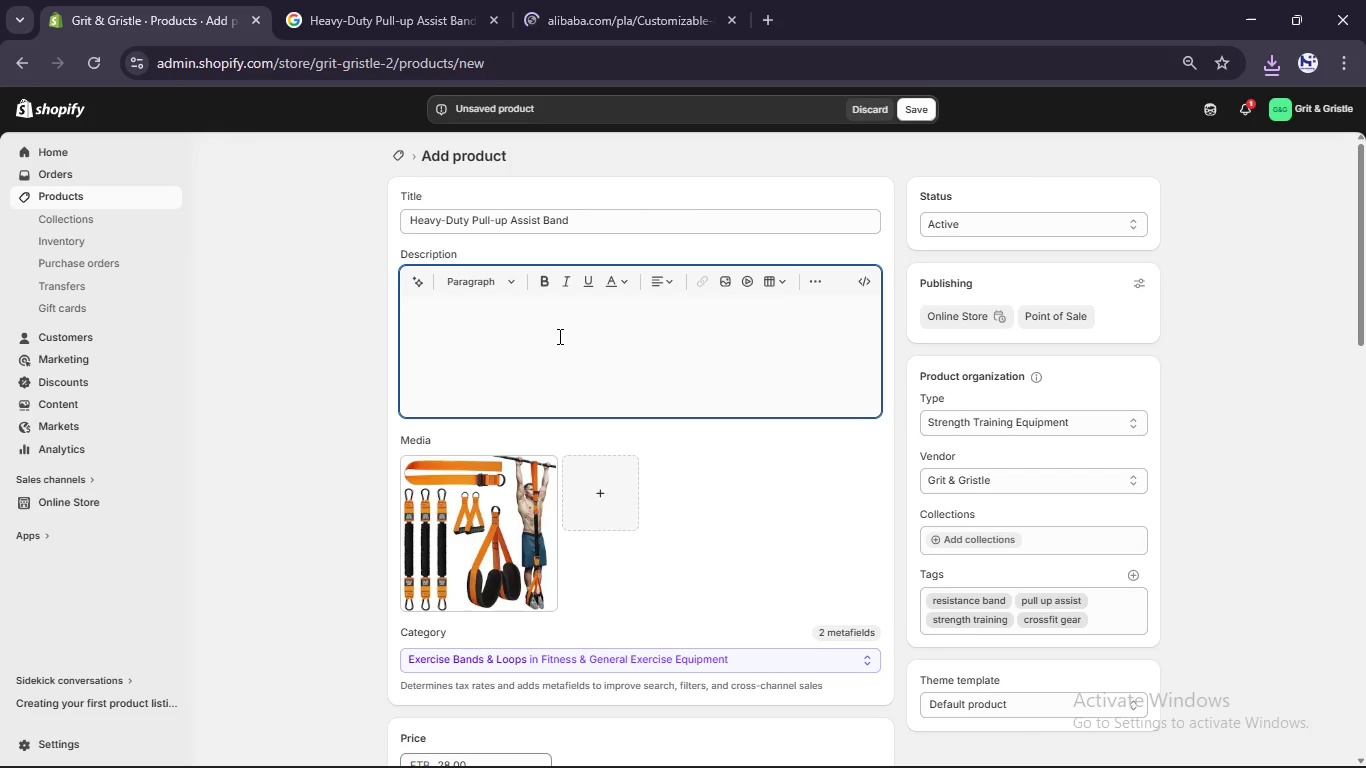 
wait(5.31)
 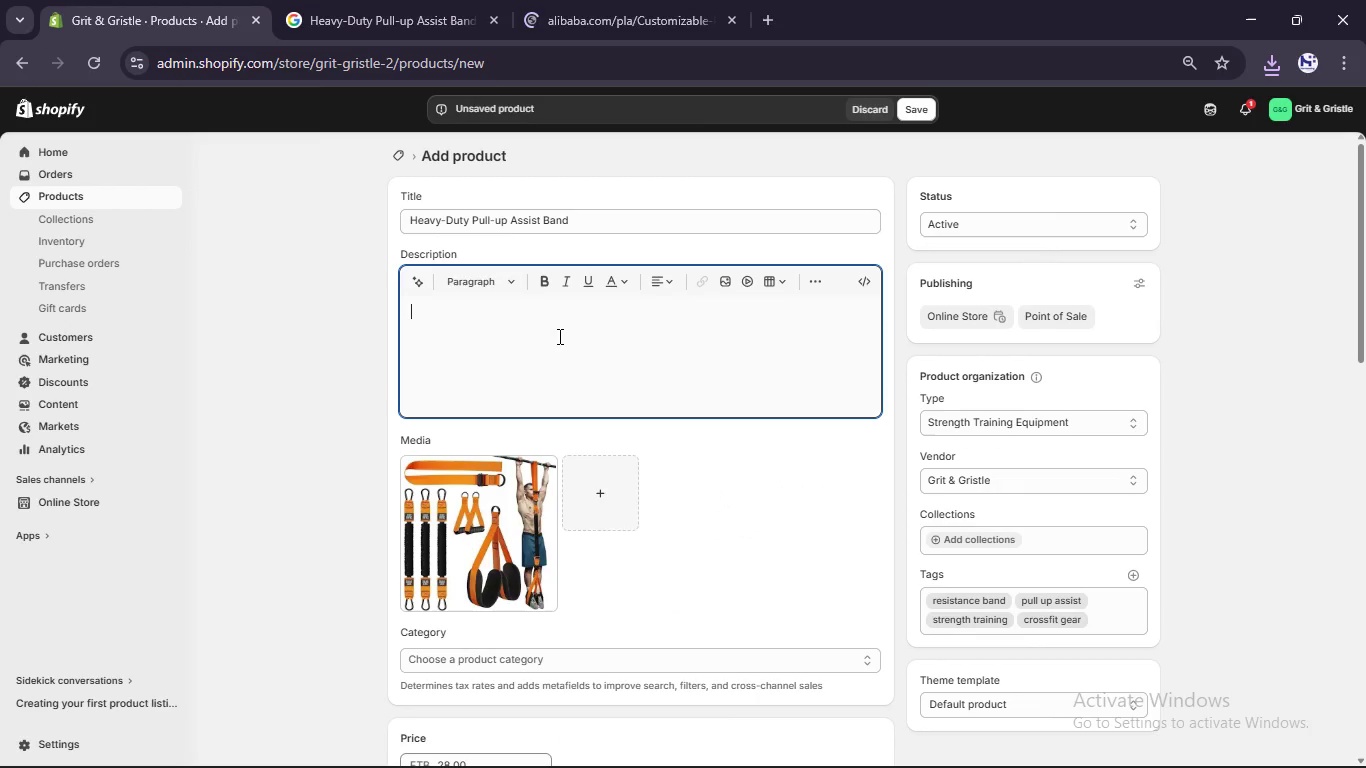 
type(Ear Y)
 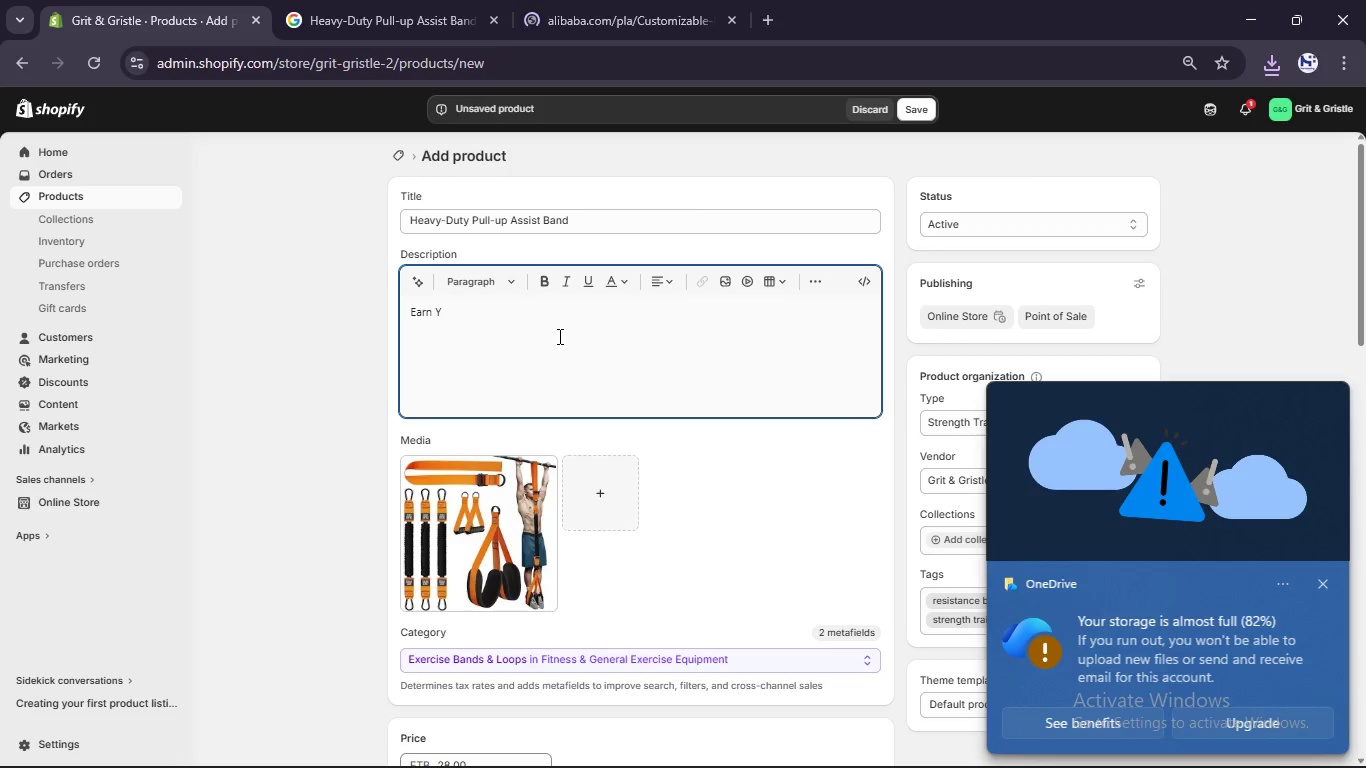 
hold_key(key=N, duration=0.34)
 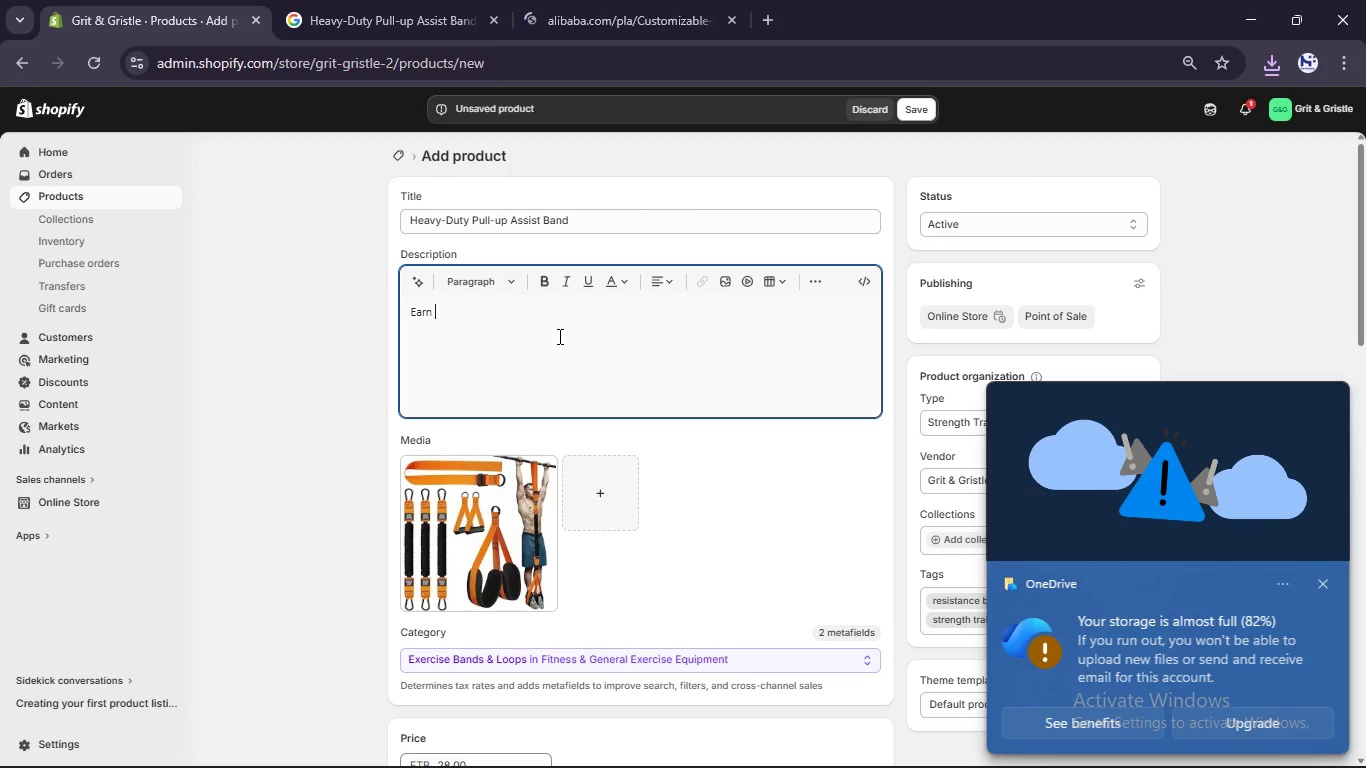 
left_click([1325, 582])
 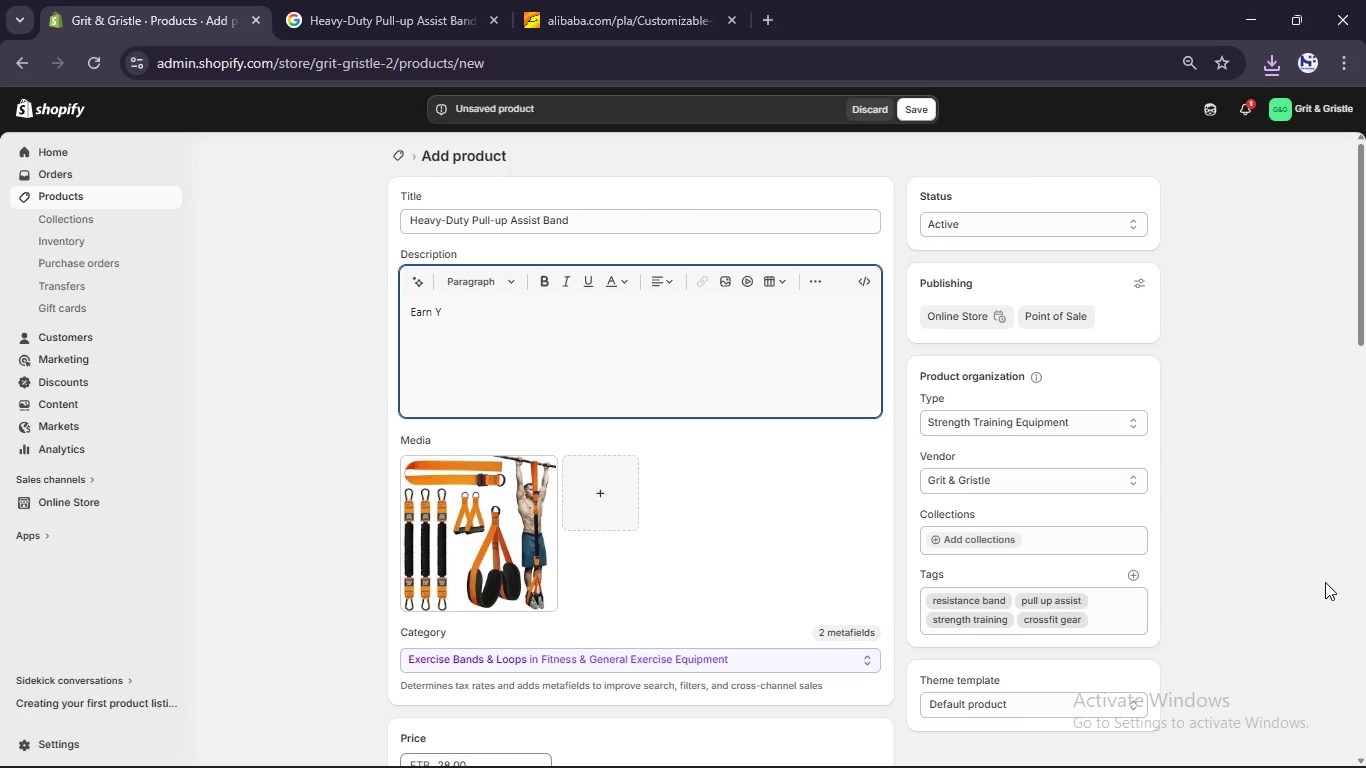 
type(our First Puu)
key(Backspace)
type(ll-Y)
key(Backspace)
type(Up)
 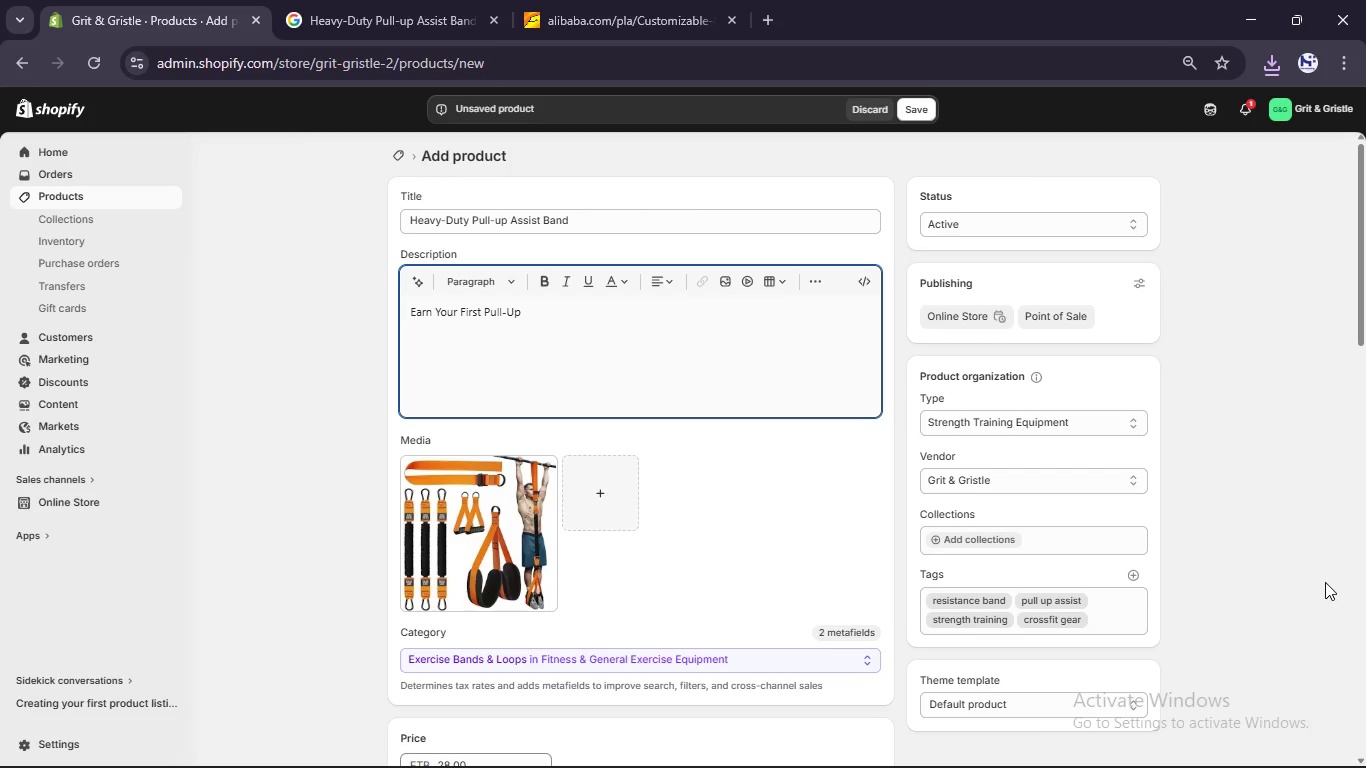 
key(Enter)
 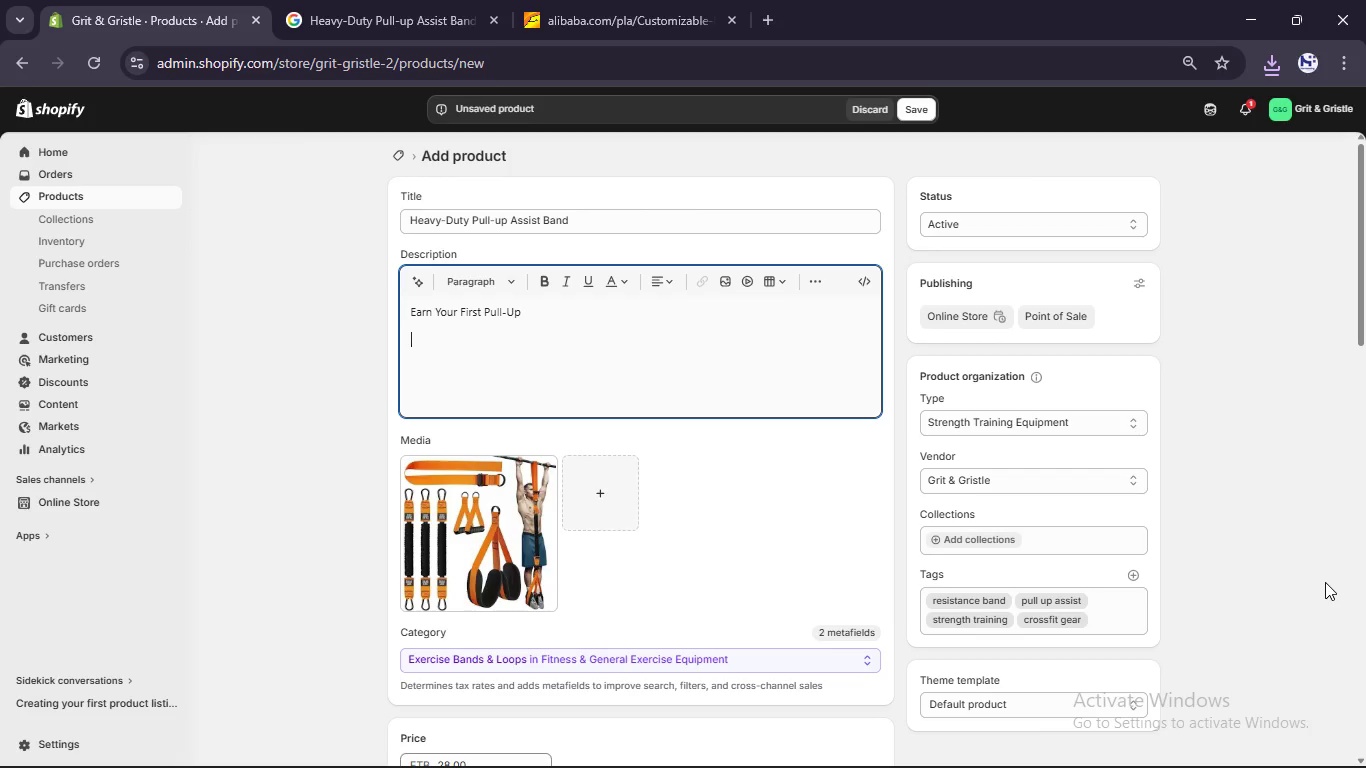 
type(STop)
key(Backspace)
key(Backspace)
key(Backspace)
type(top struggling-sr)
key(Backspace)
type(tart progresin)
key(Backspace)
type(n)
key(Backspace)
key(Backspace)
type(sing. This heavy-dy)
key(Backspace)
type(uty band gives you the support needed to build real strength.)
 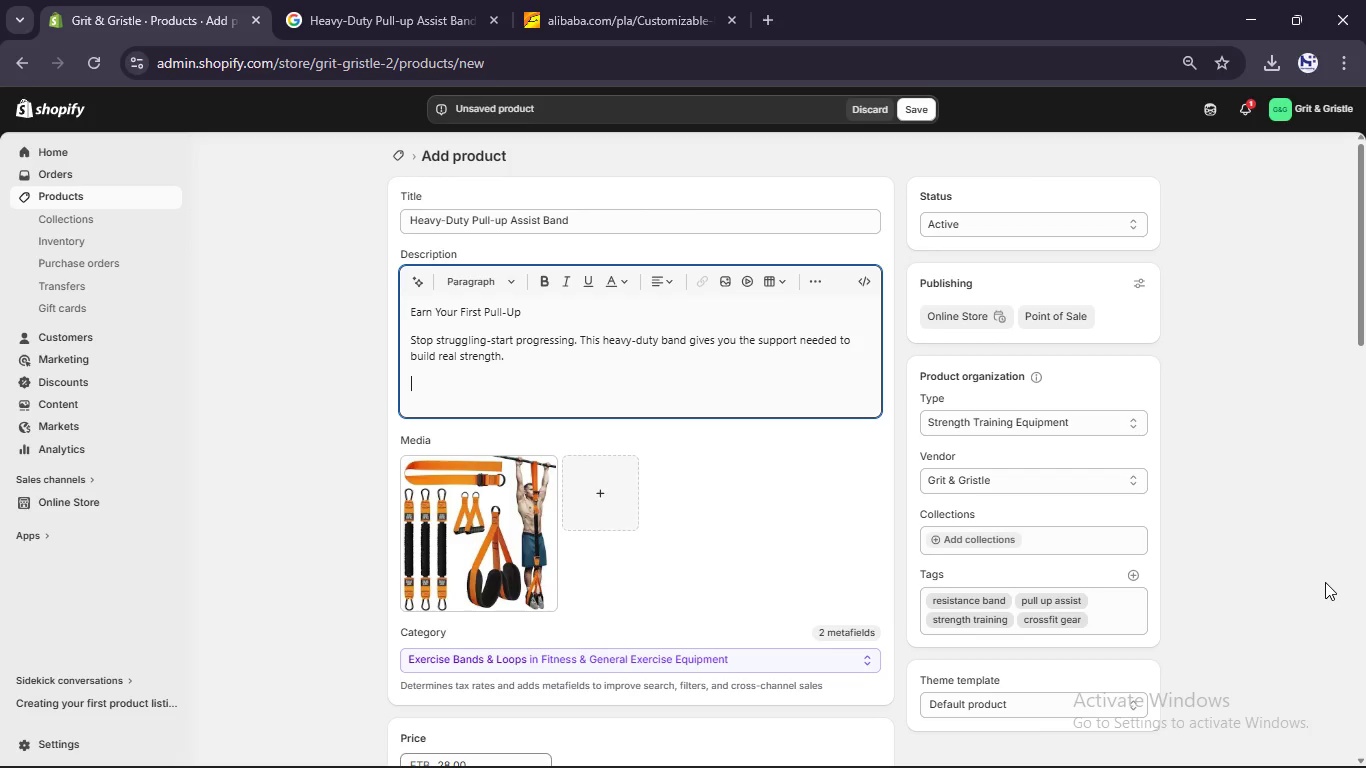 
 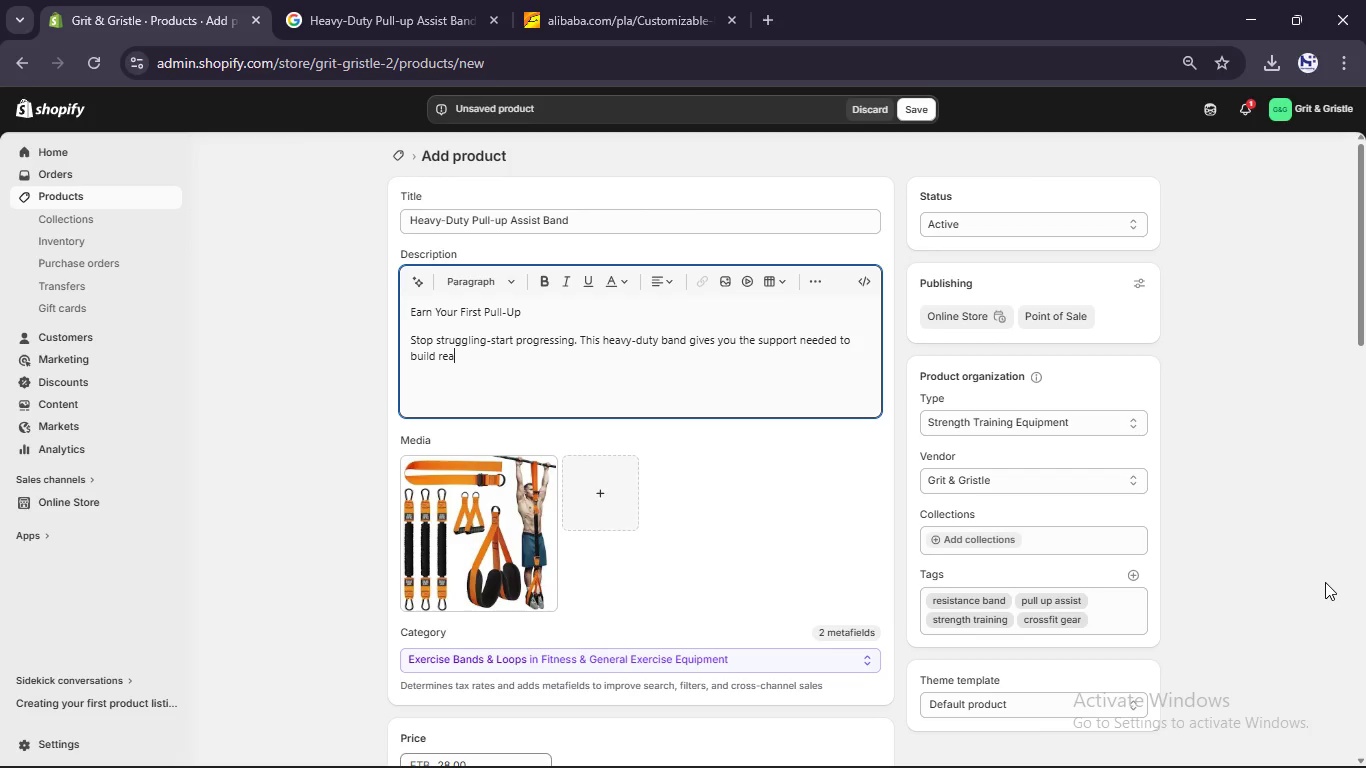 
key(Enter)
 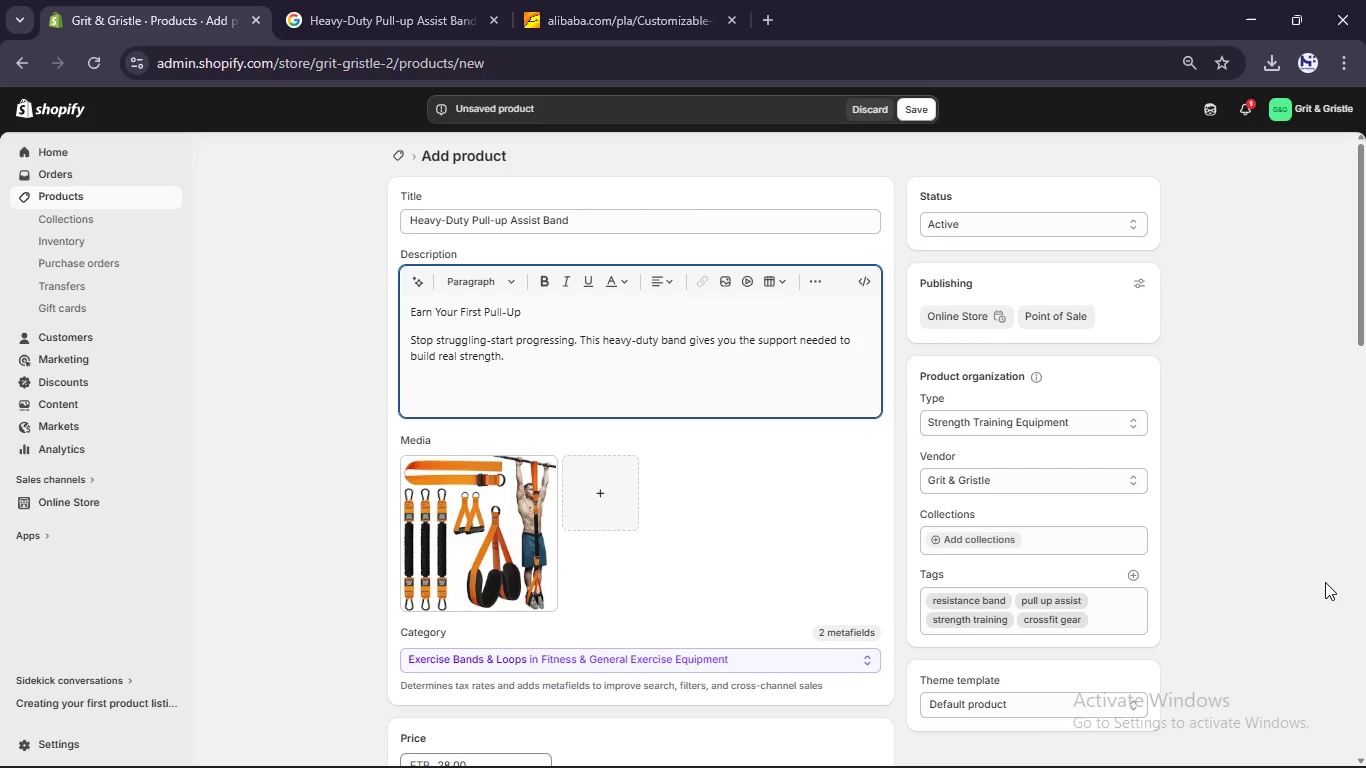 
type(Built F)
key(Backspace)
type(for Progress)
 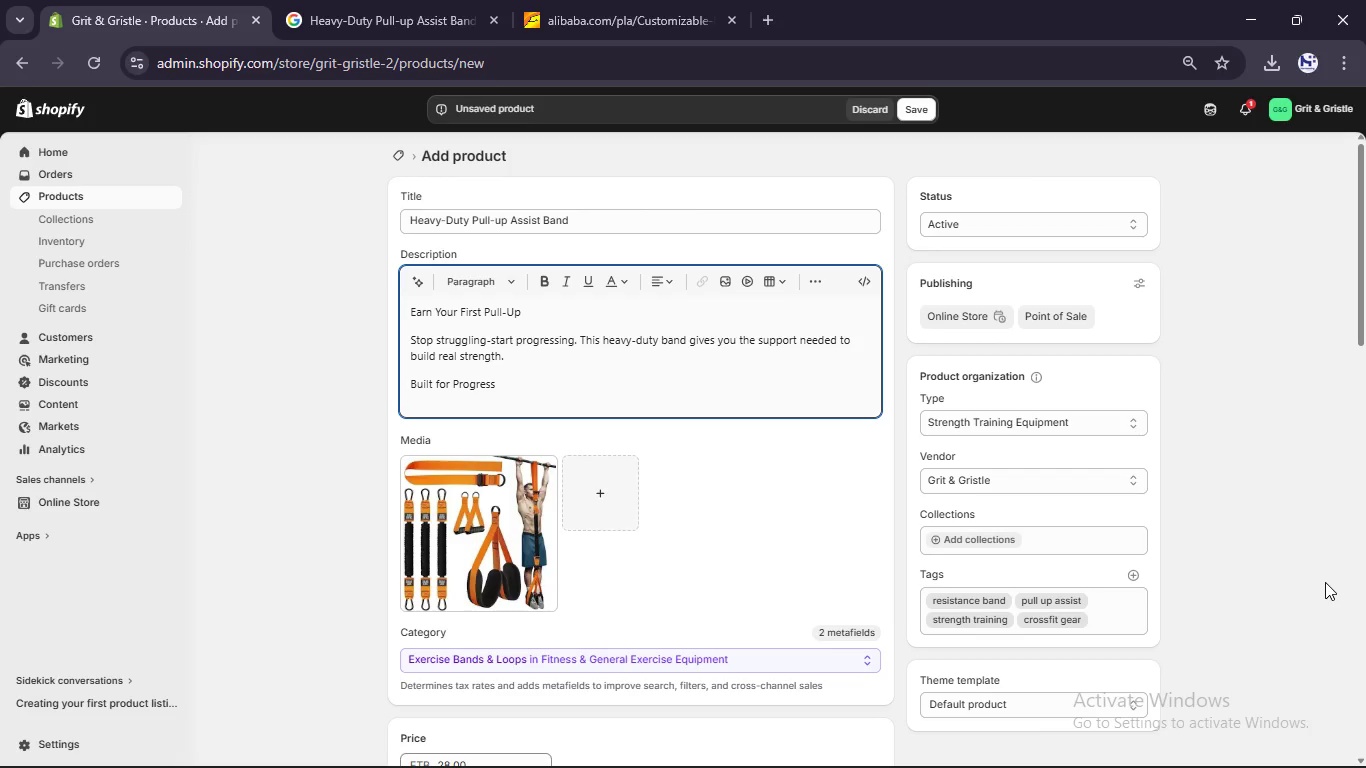 
key(Enter)
 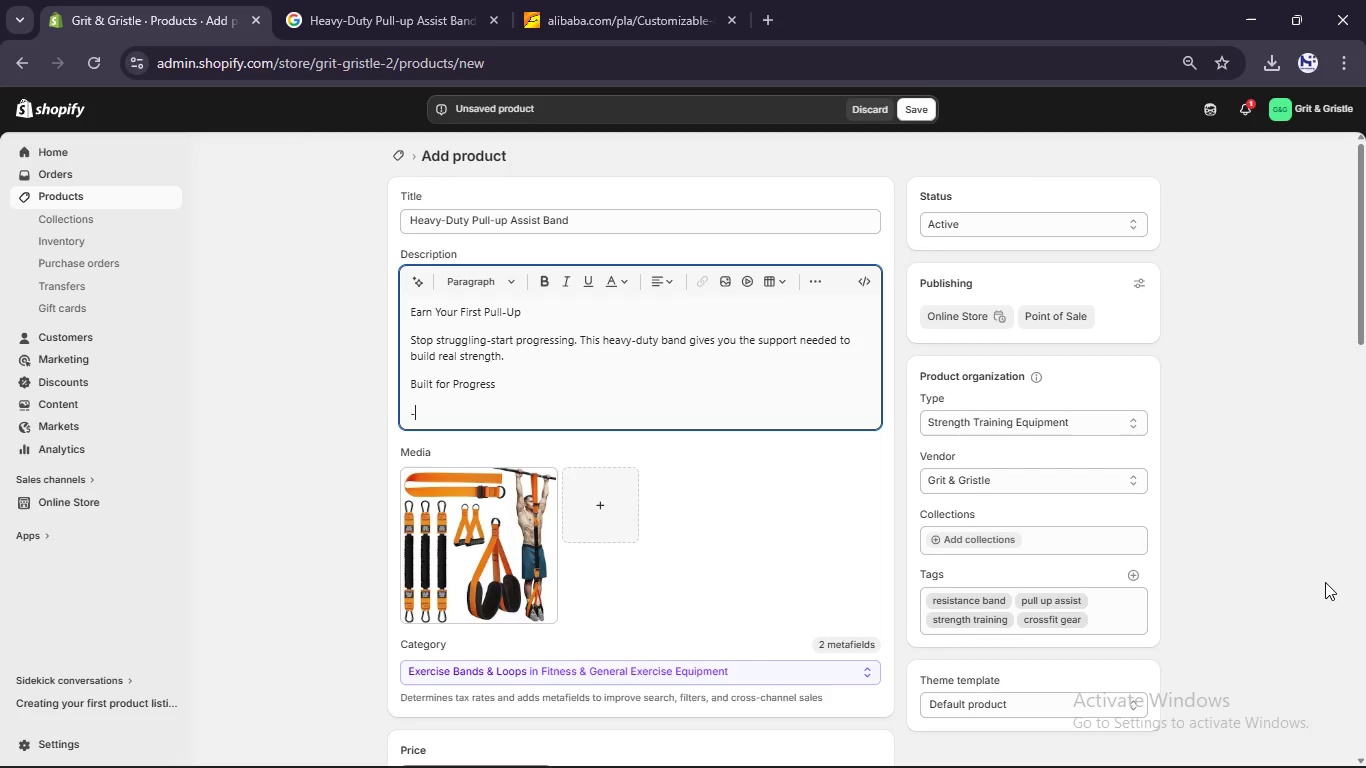 
type(- Snap-resistant design)
 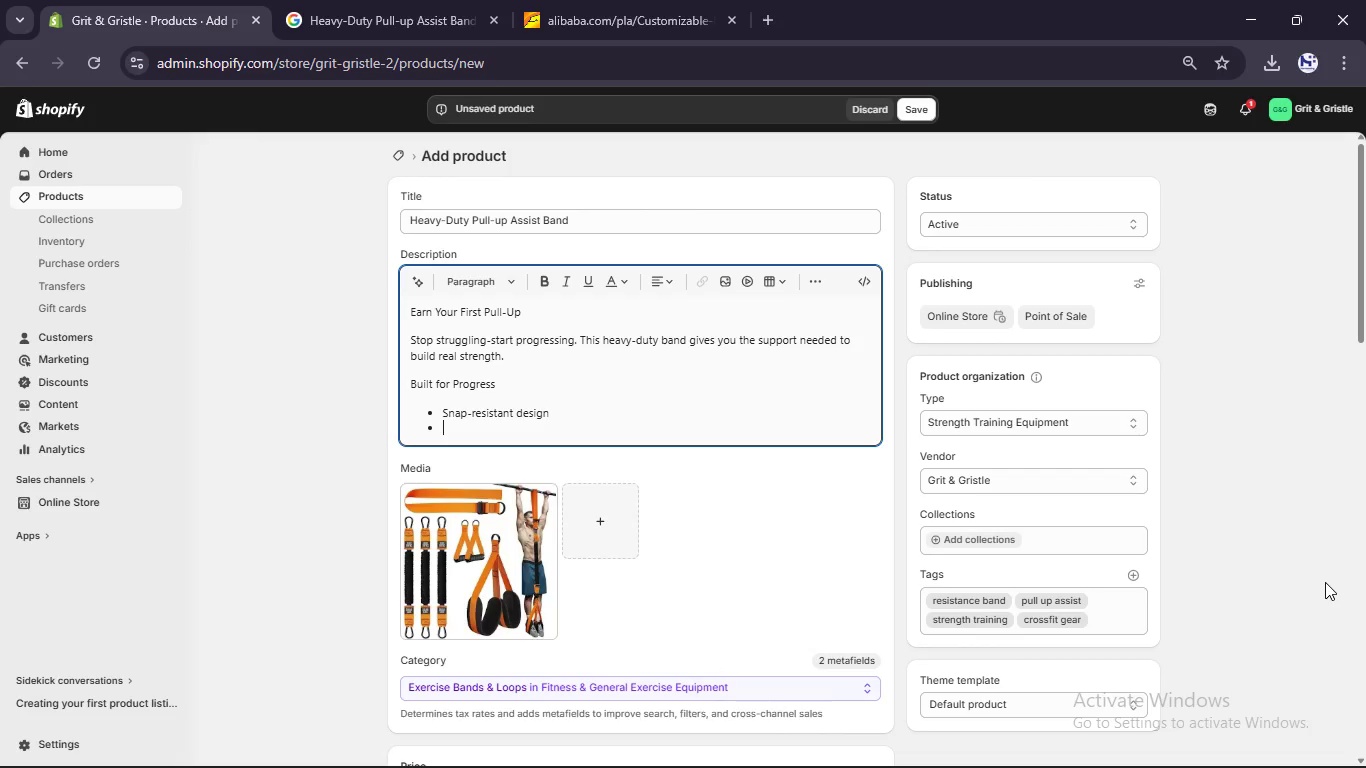 
 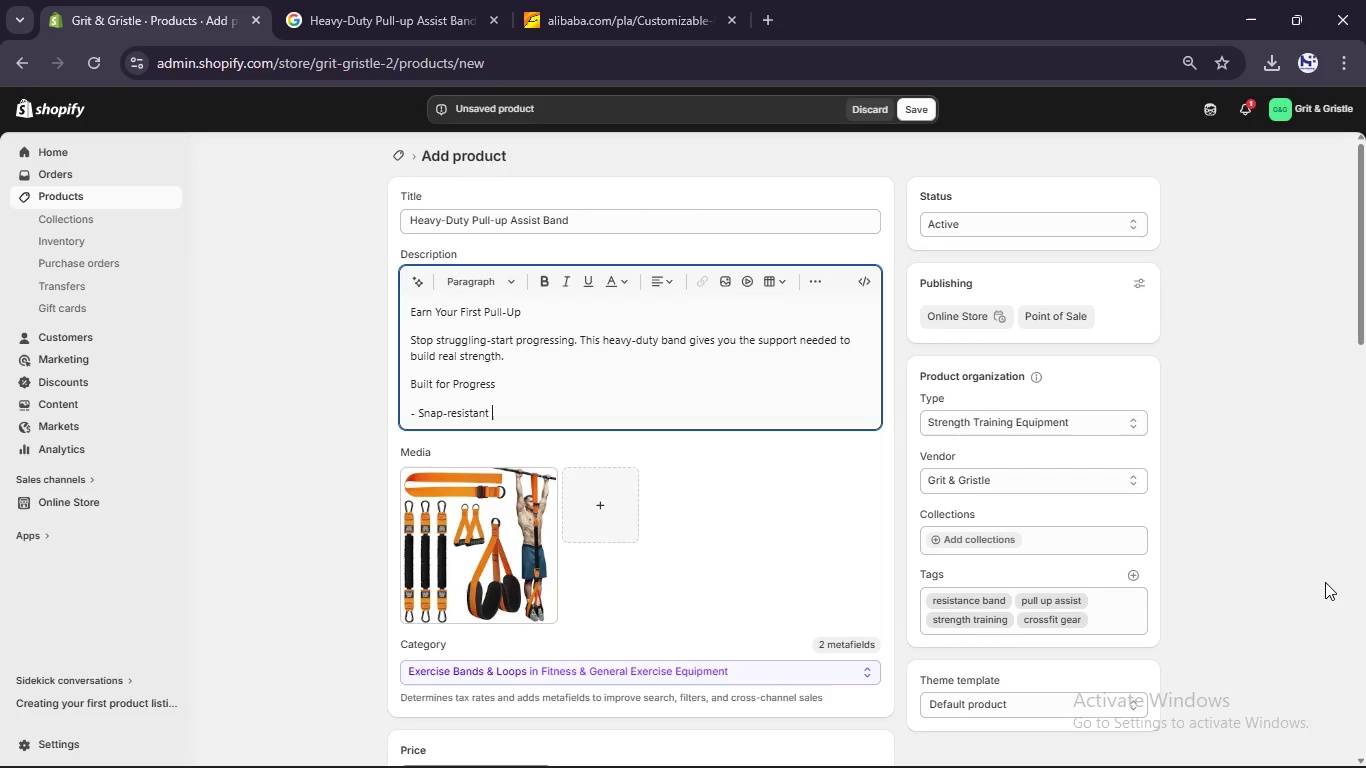 
key(Enter)
 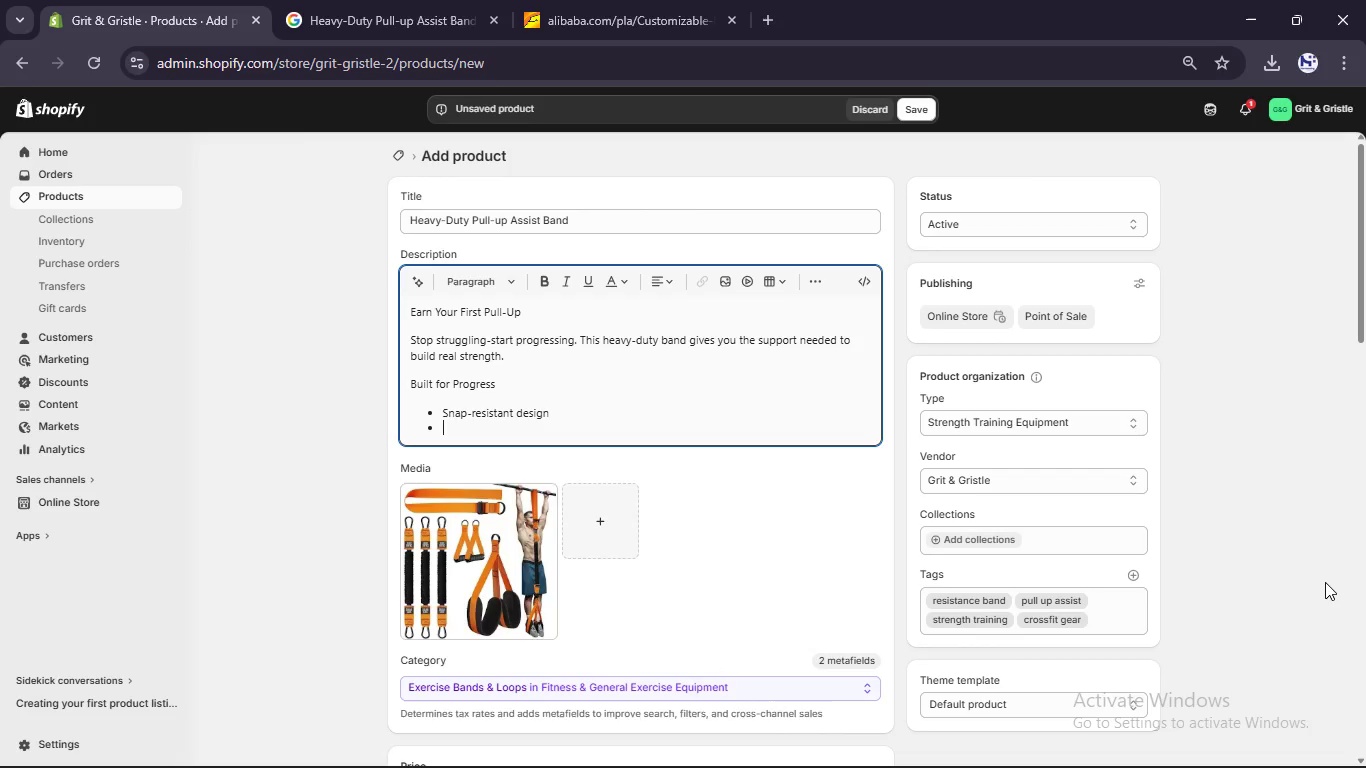 
type(Progressive assistan)
key(Backspace)
type(e levels)
 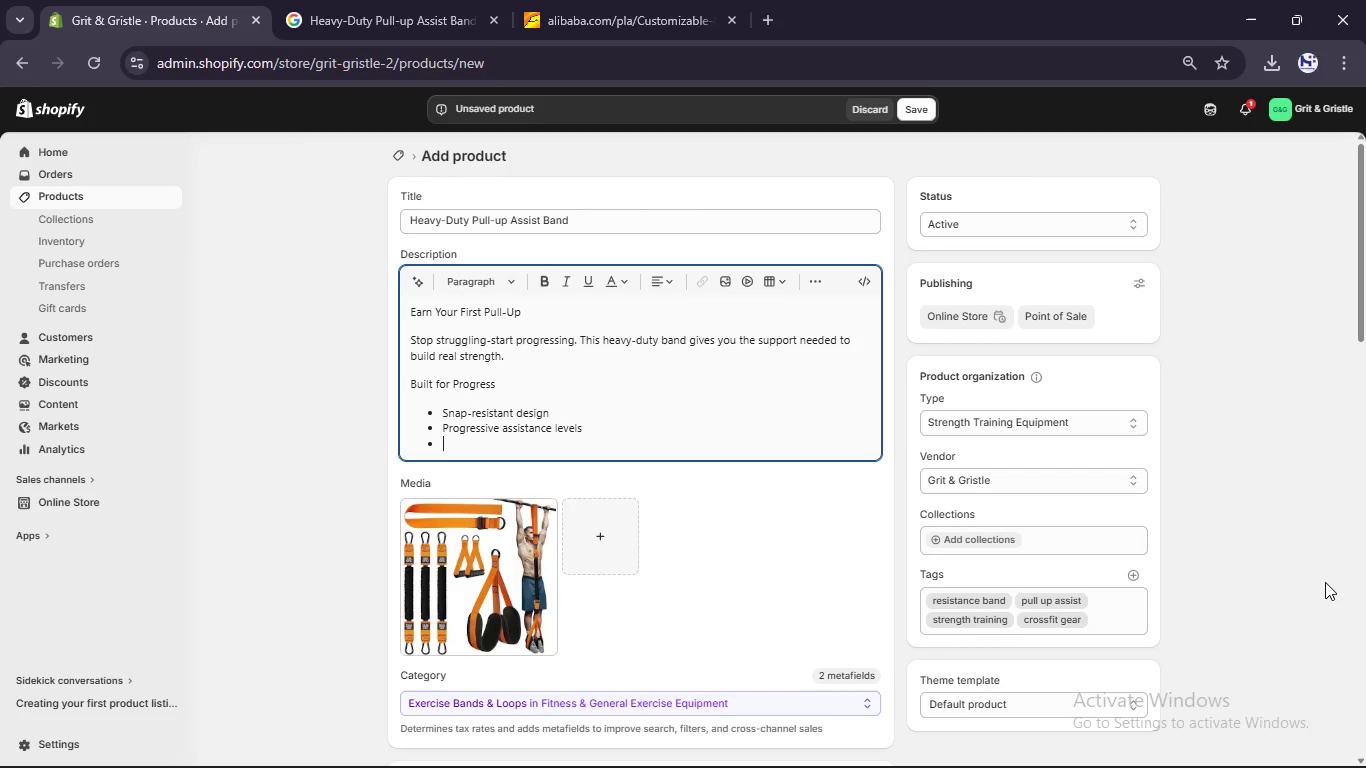 
hold_key(key=C, duration=0.31)
 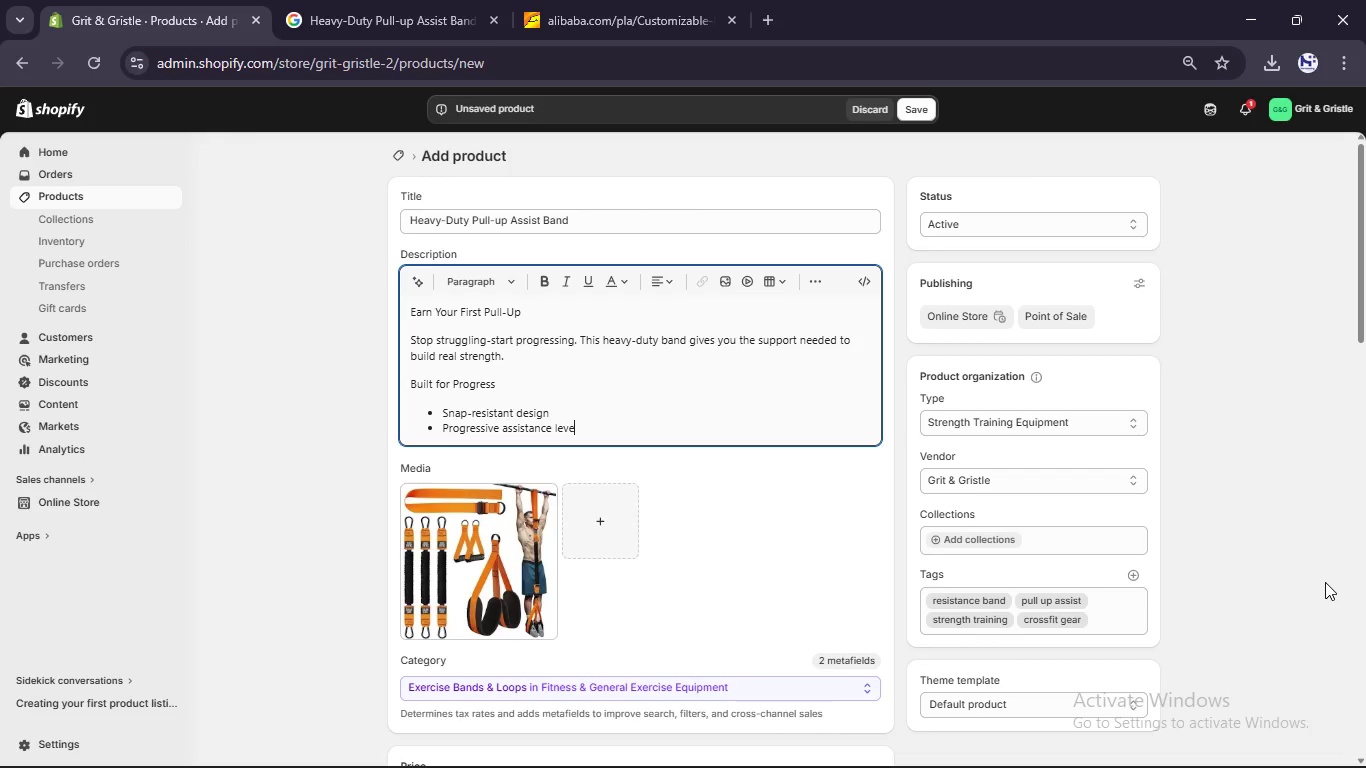 
key(Enter)
 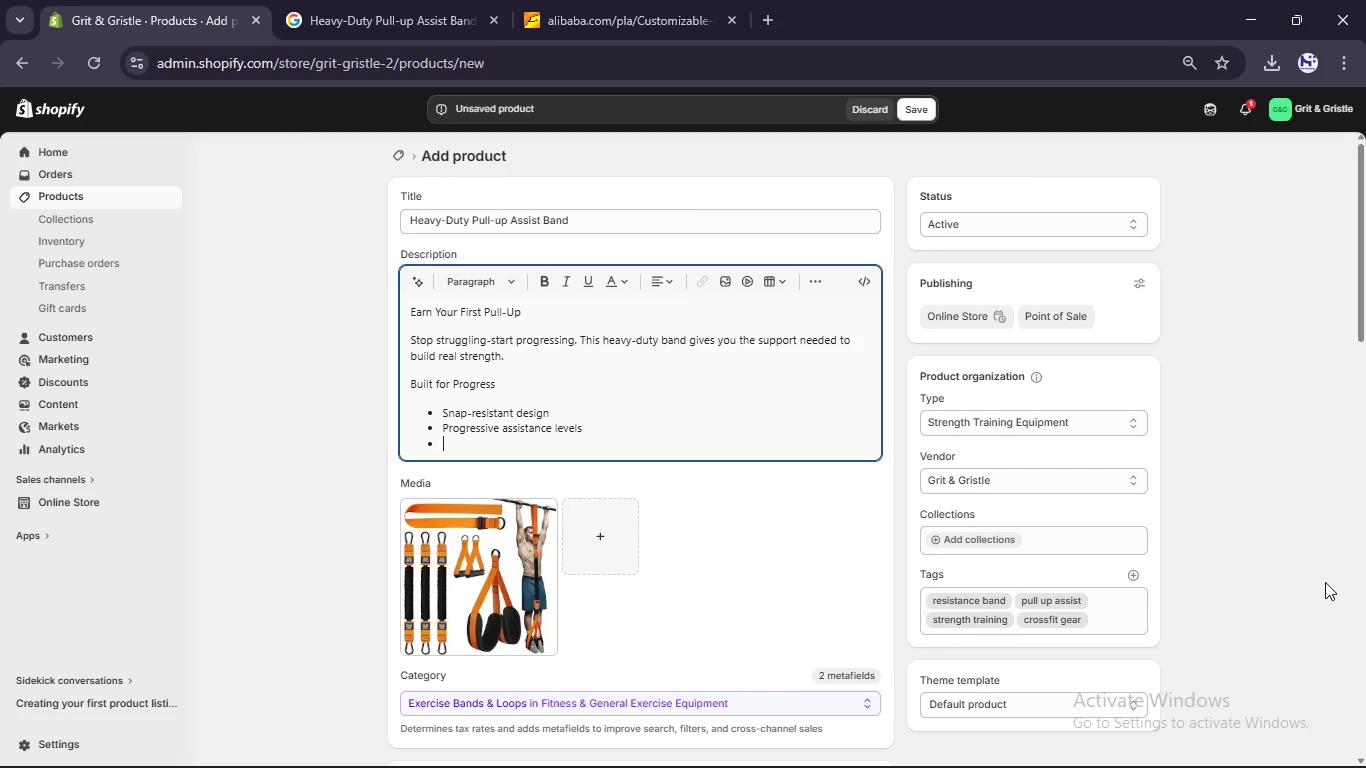 
type(Ideal for beginners and scaling athetes)
 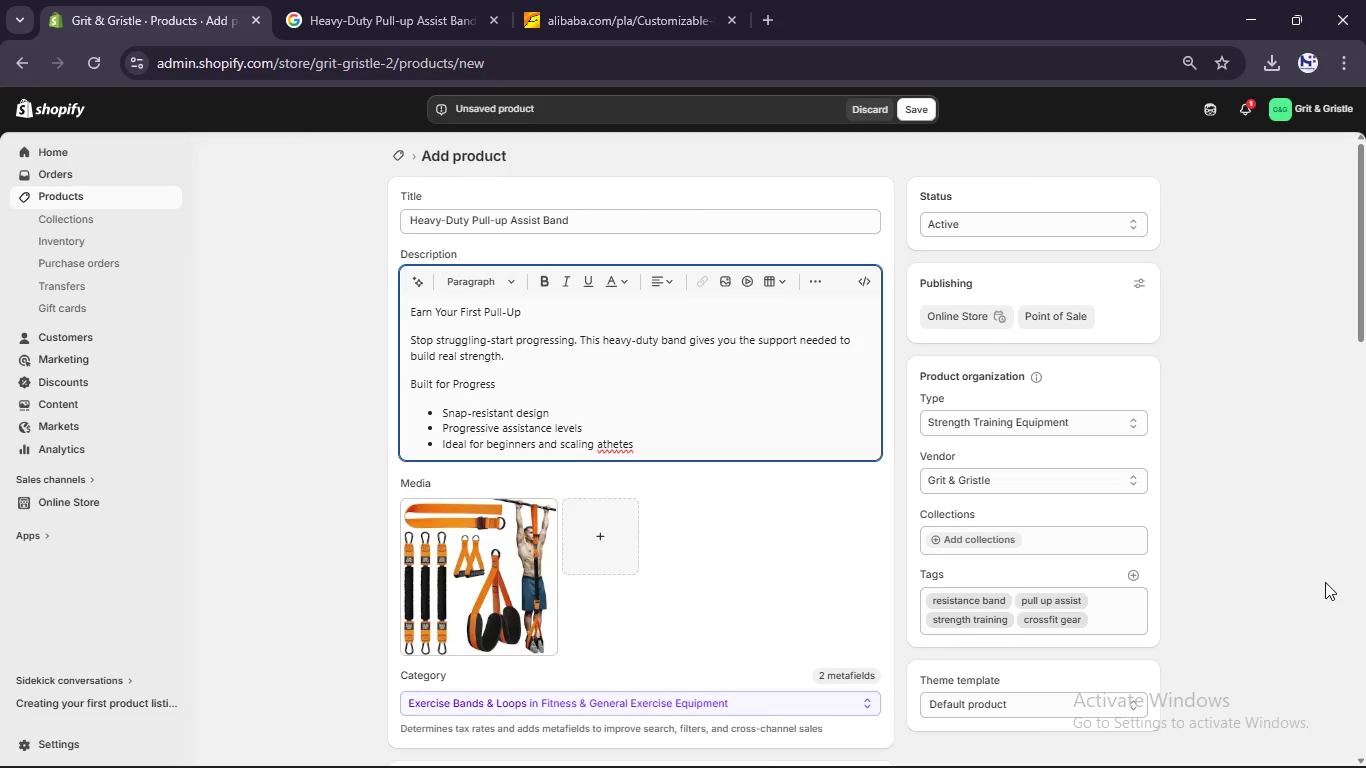 
key(Enter)
 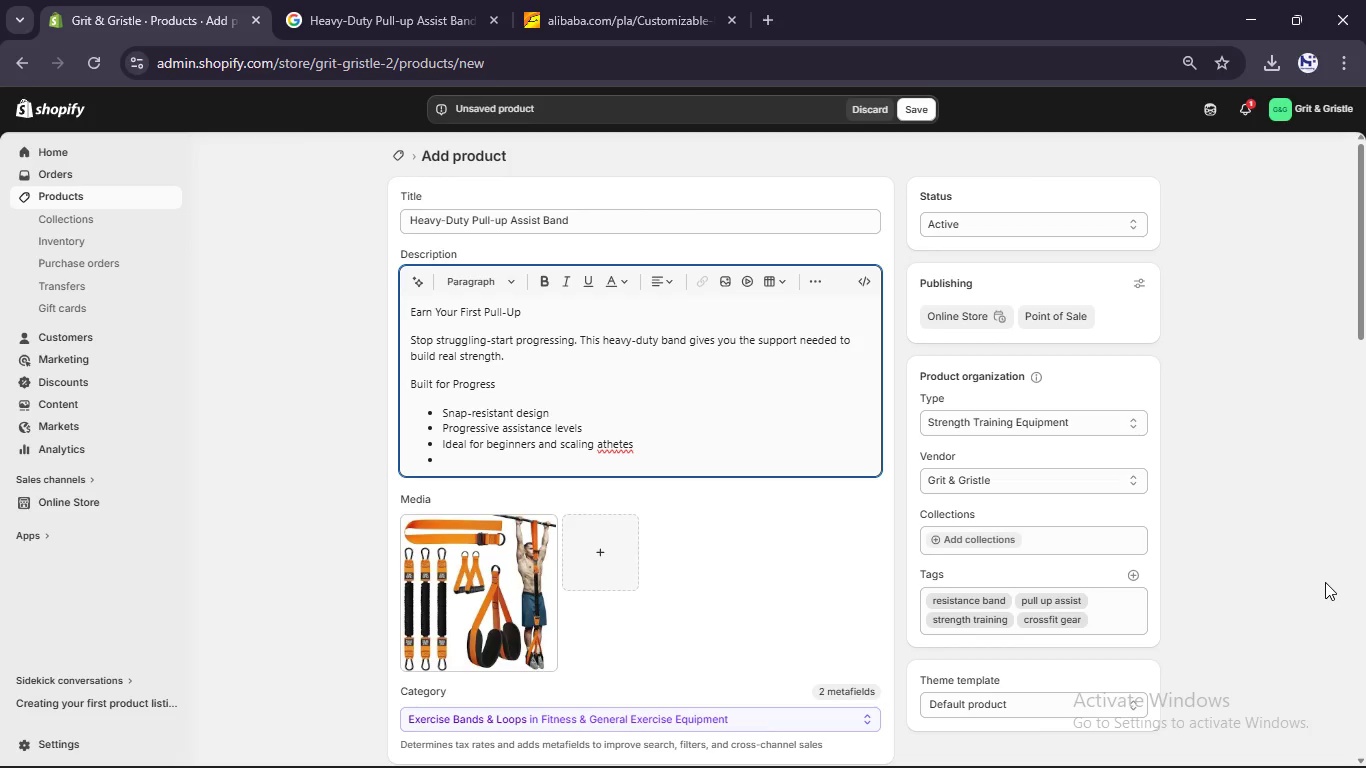 
key(Backspace)
 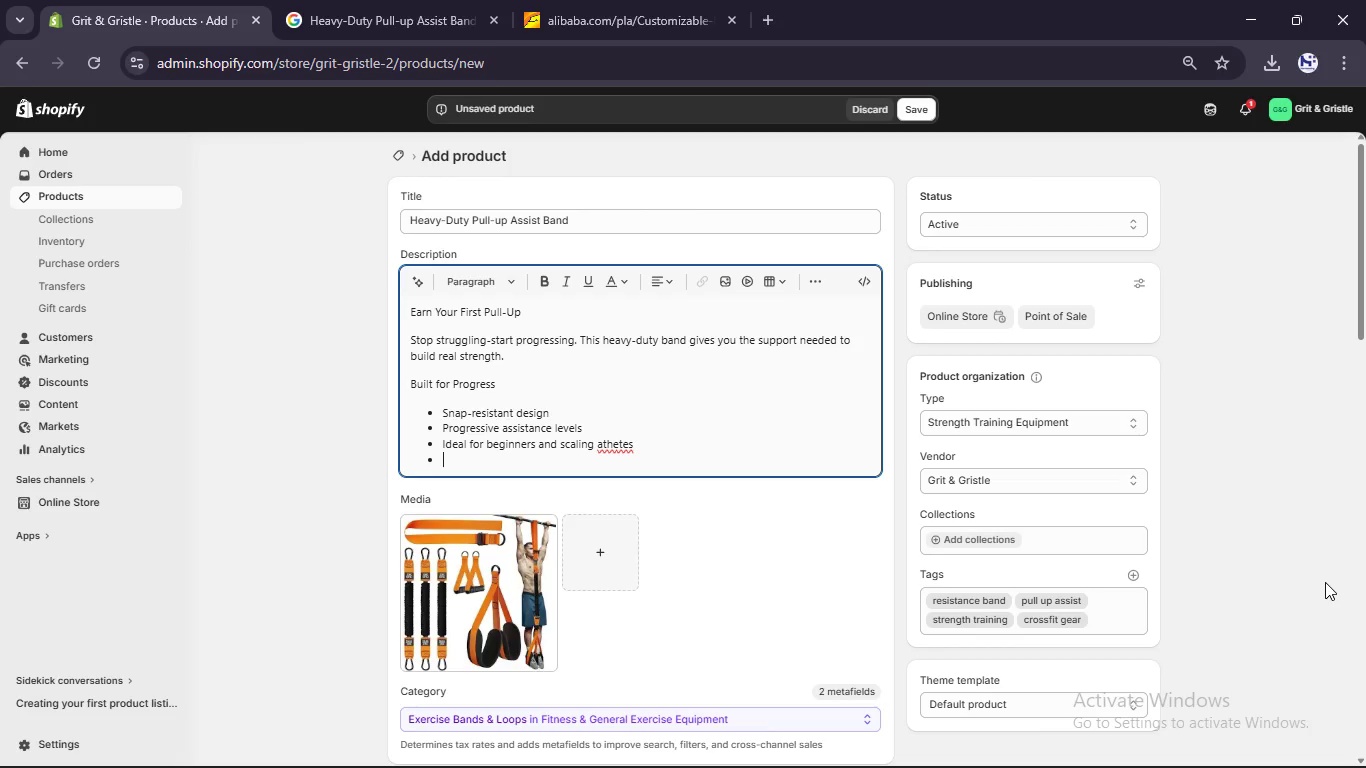 
key(Enter)
 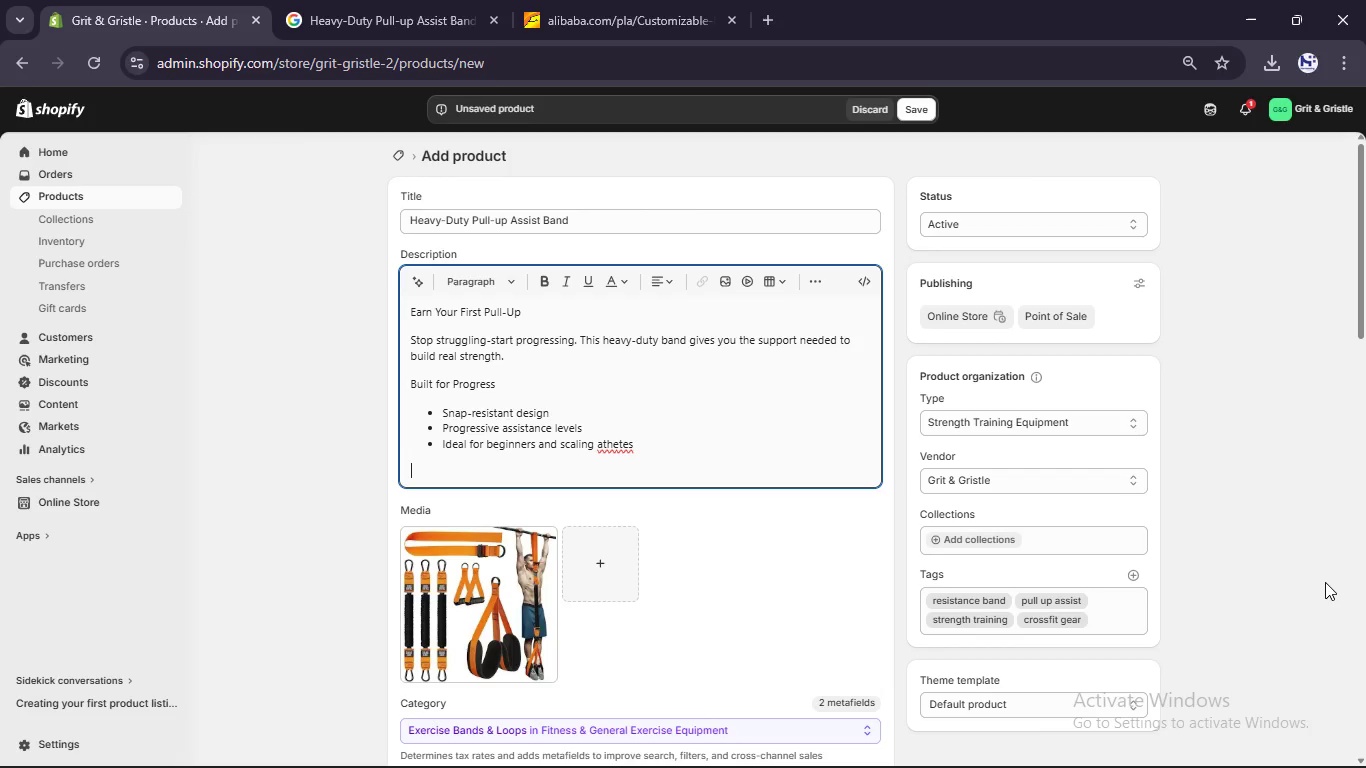 
key(Enter)
 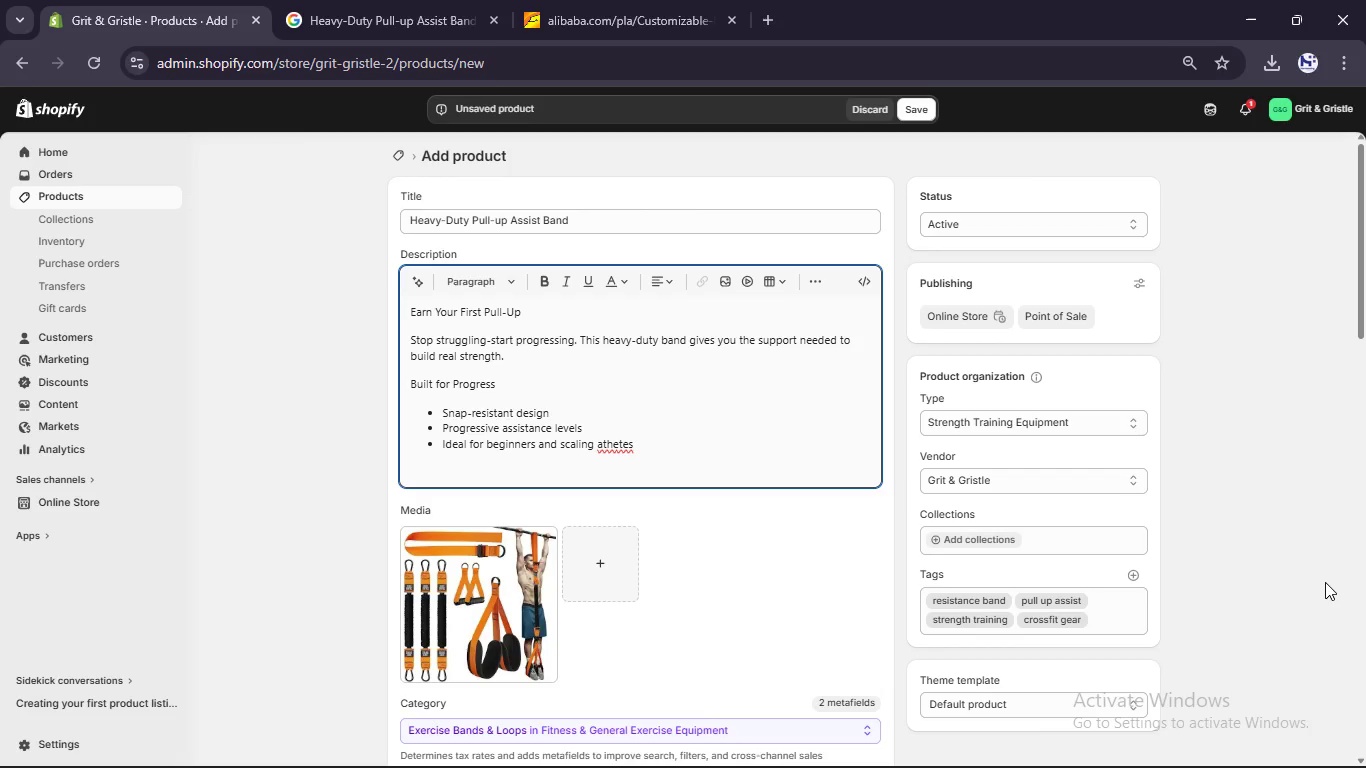 
type(Train Without Limits)
 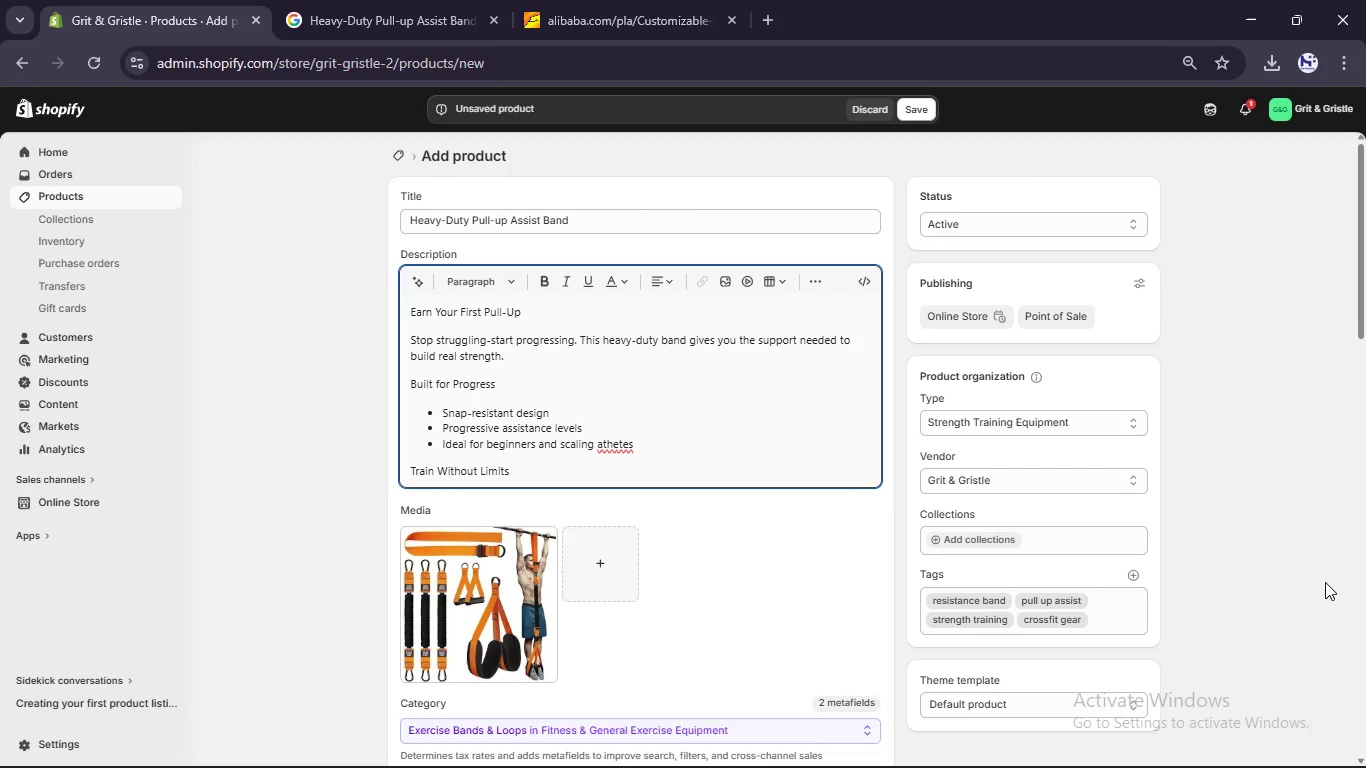 
key(Enter)
 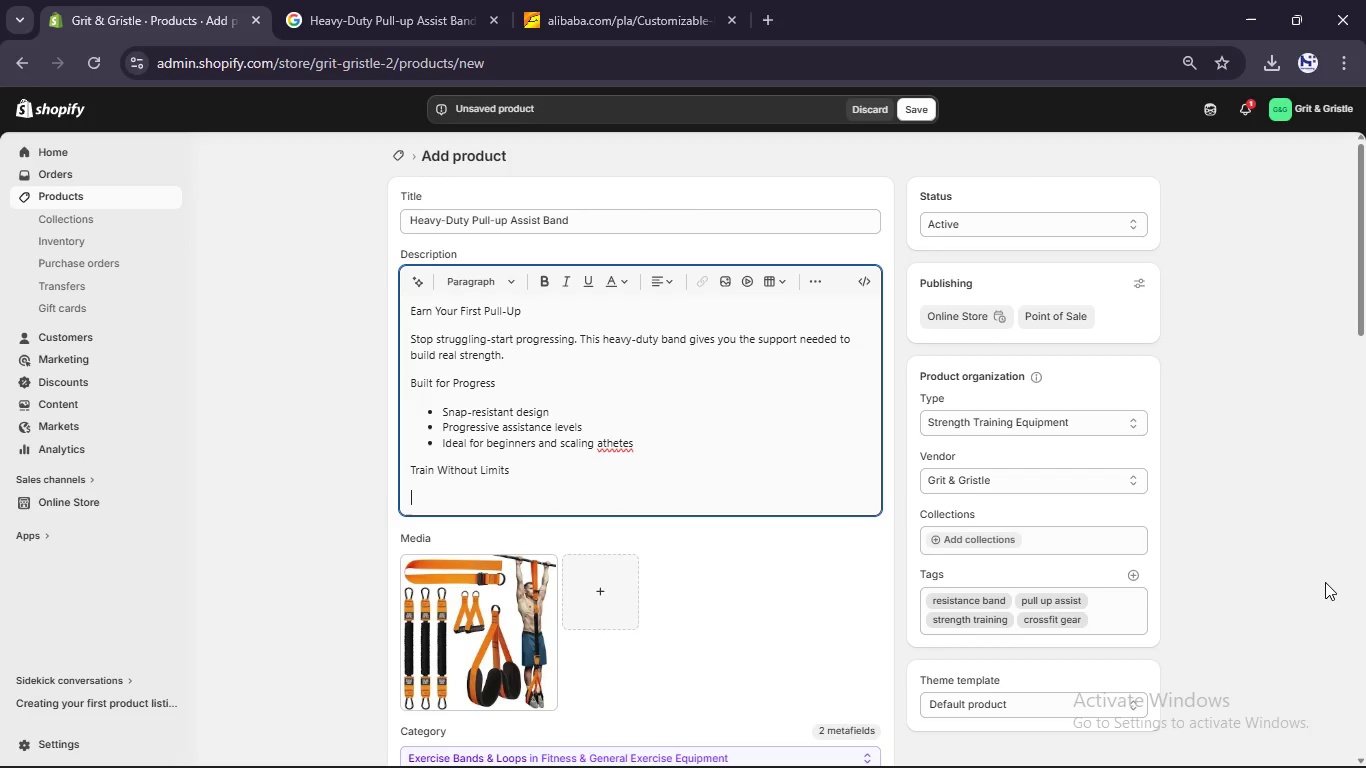 
type(From your first rep to strct pull-ups, this band moves with you.)
 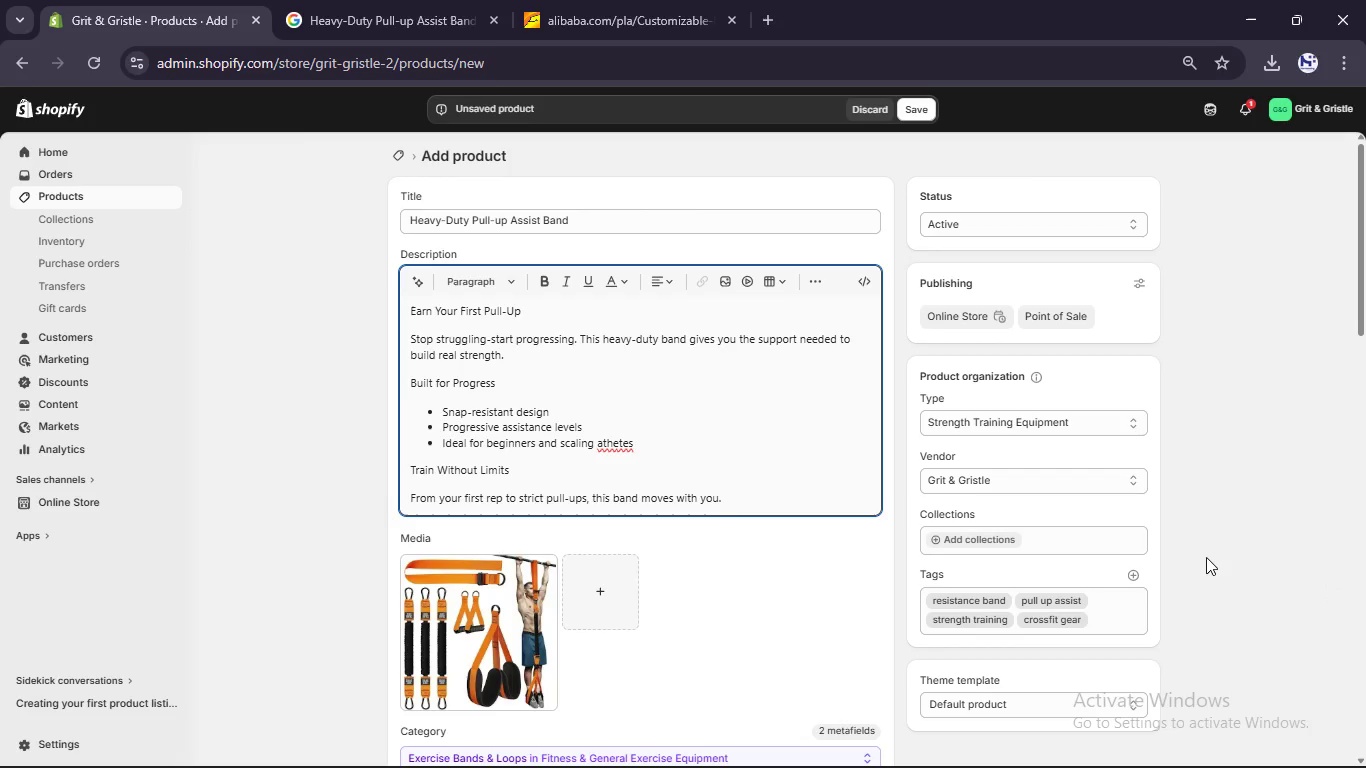 
left_click_drag(start_coordinate=[523, 475], to_coordinate=[402, 475])
 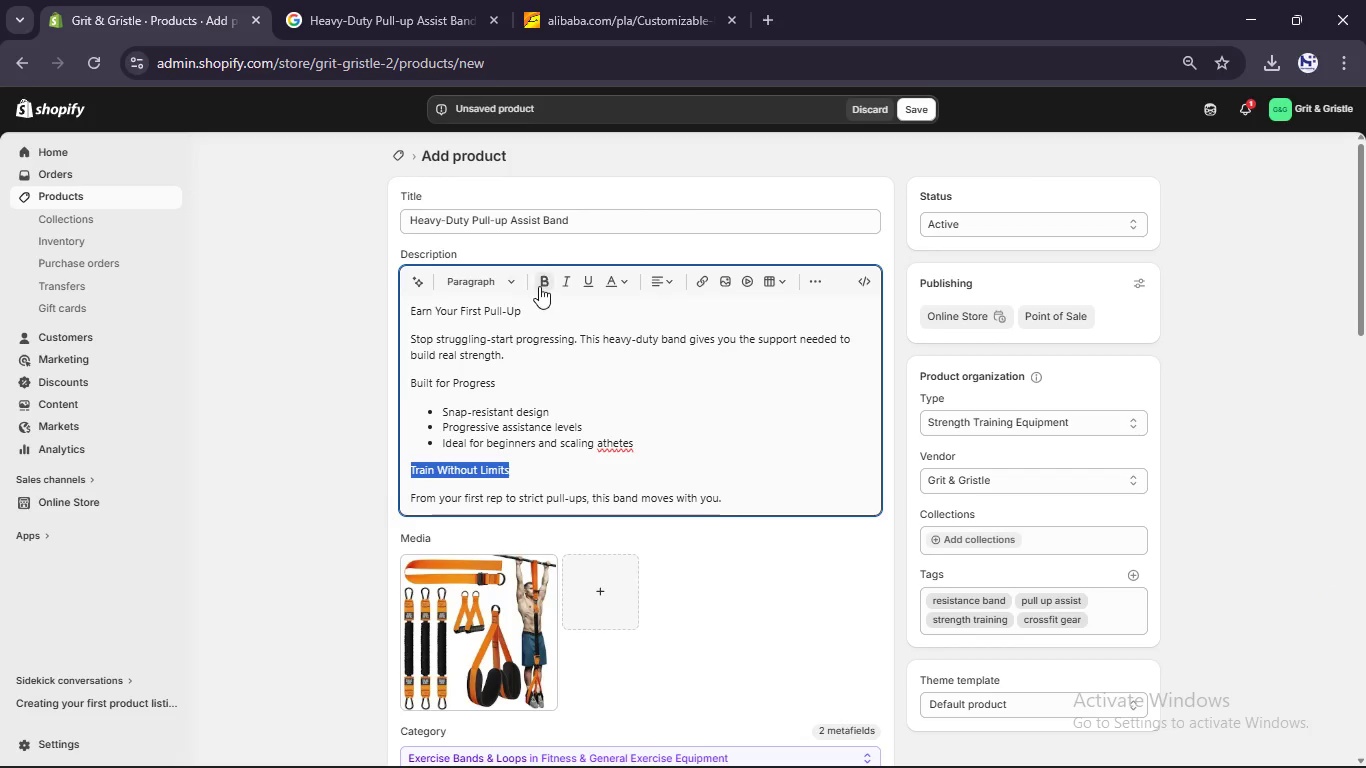 
left_click([539, 286])
 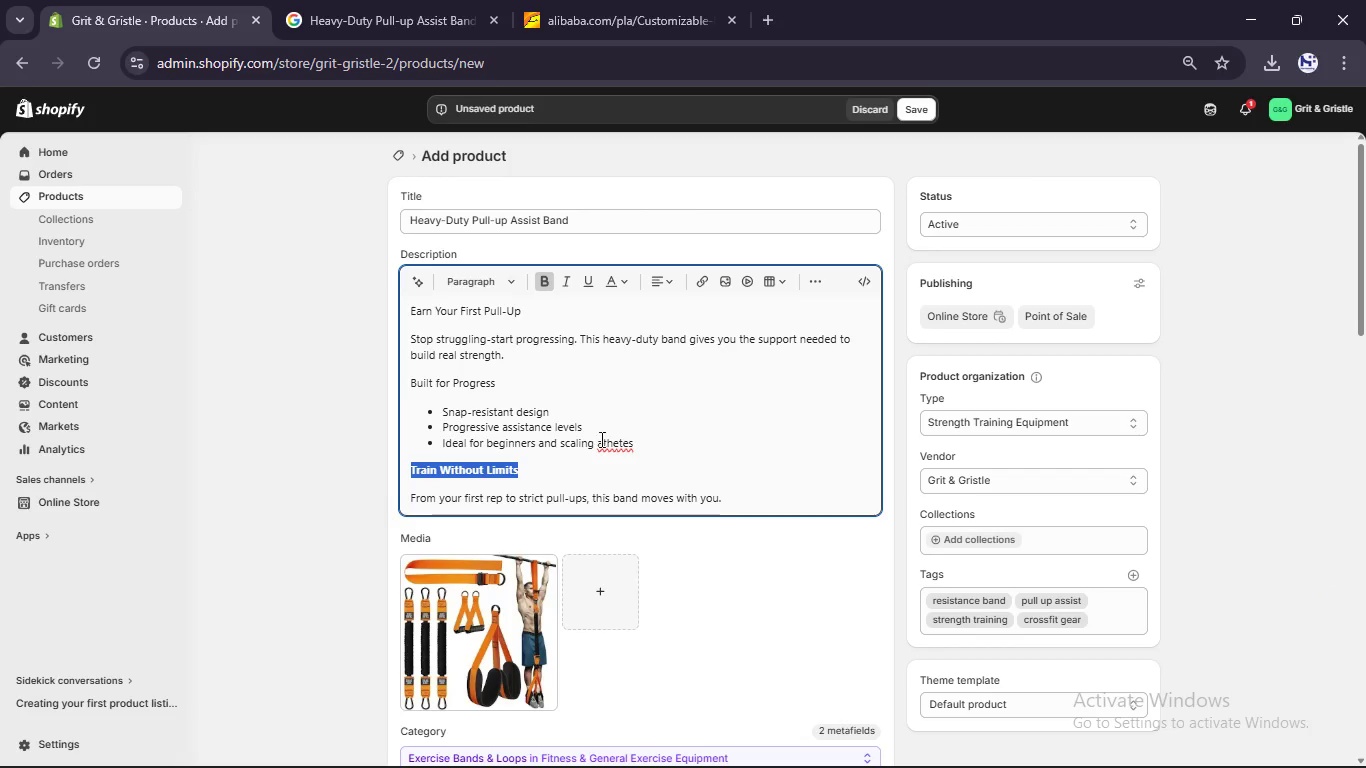 
left_click([601, 442])
 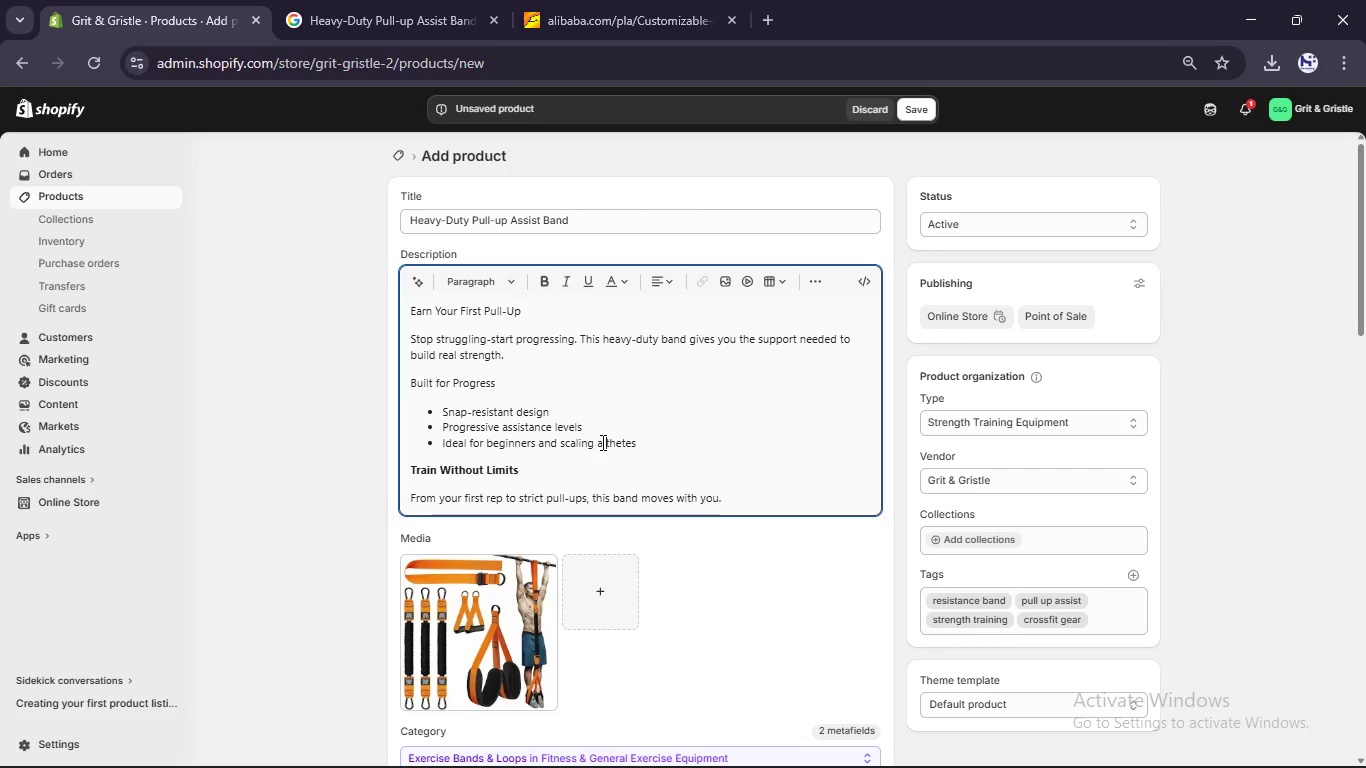 
key(L)
 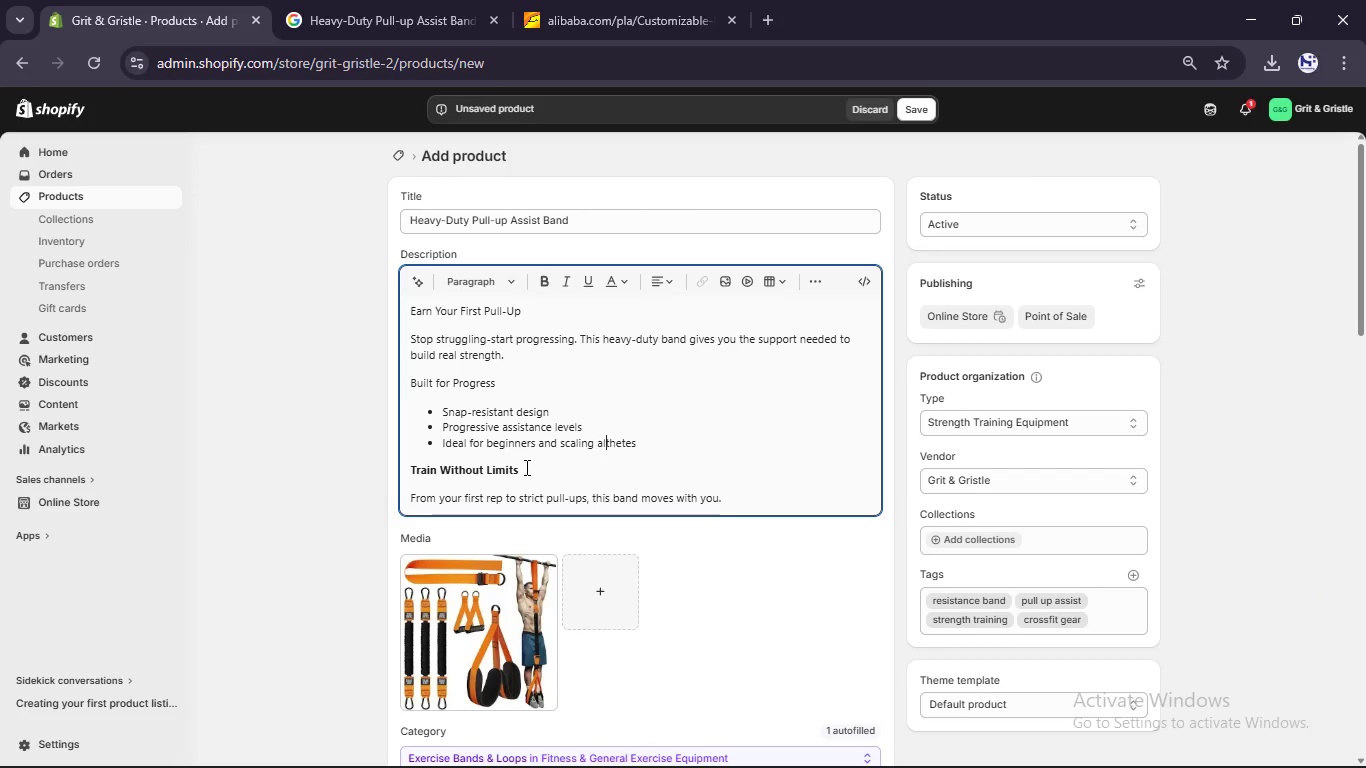 
left_click_drag(start_coordinate=[525, 467], to_coordinate=[355, 474])
 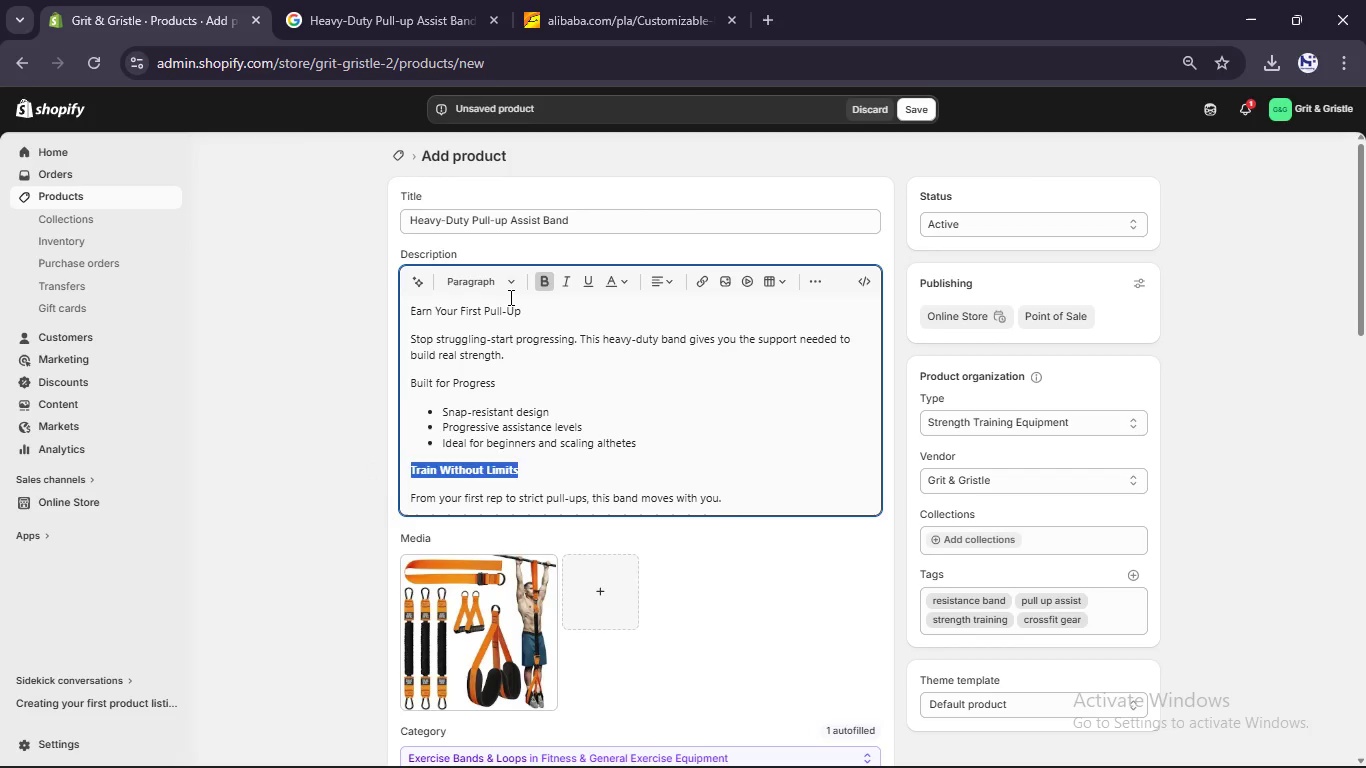 
left_click([509, 297])
 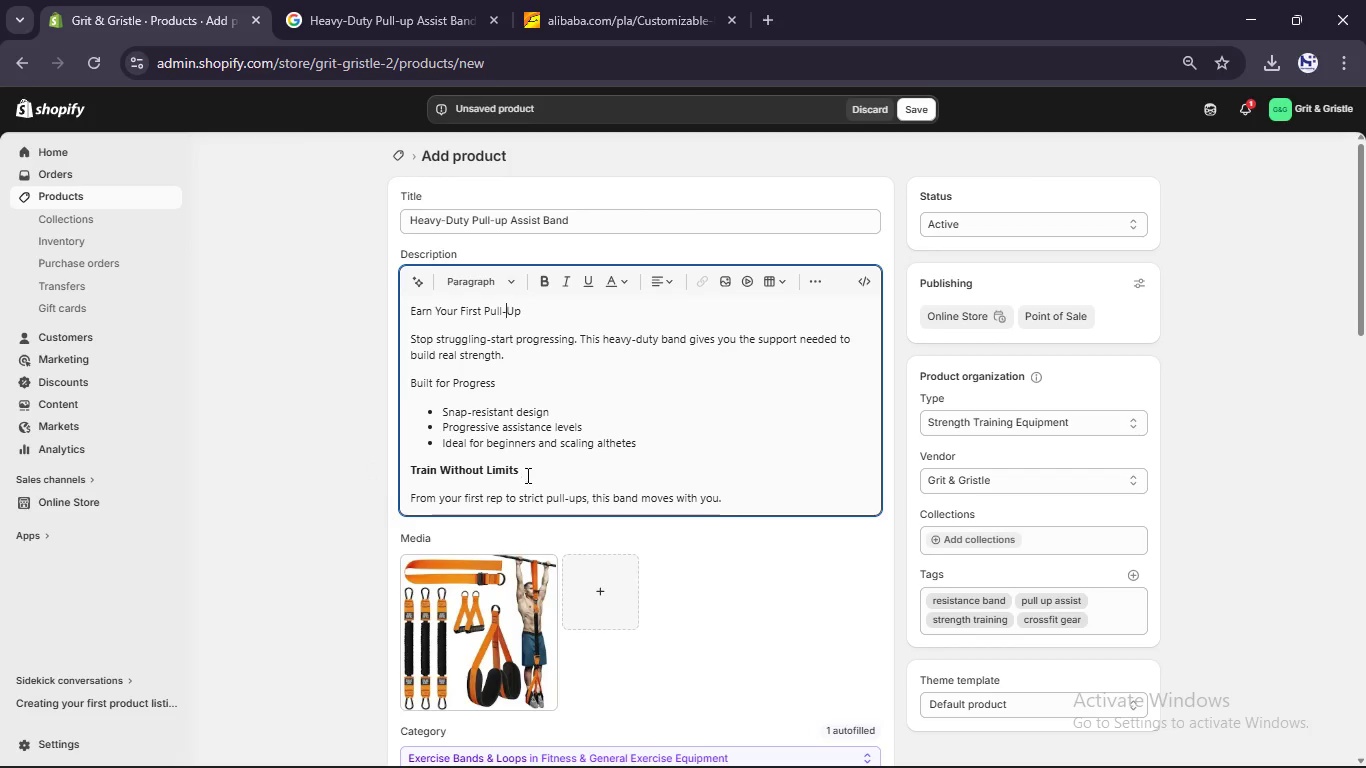 
left_click_drag(start_coordinate=[526, 475], to_coordinate=[376, 465])
 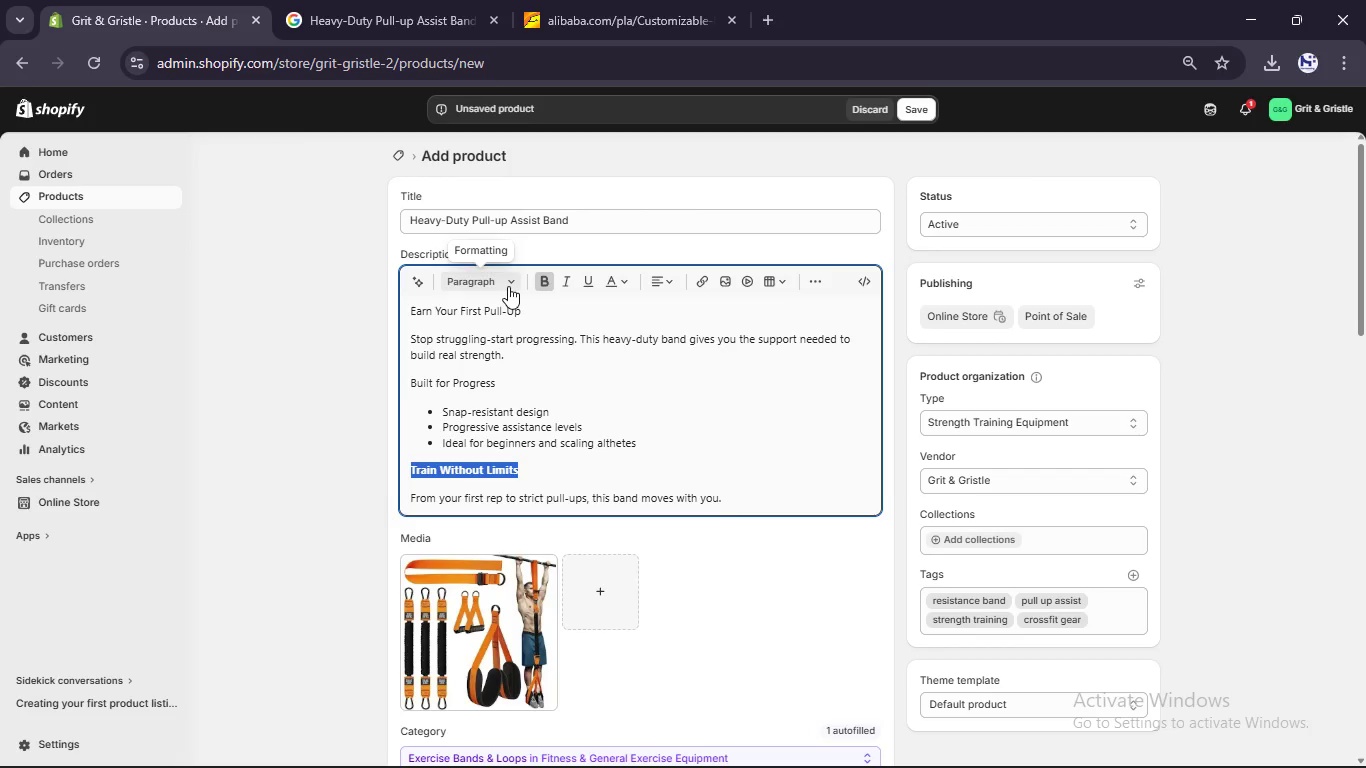 
left_click([508, 286])
 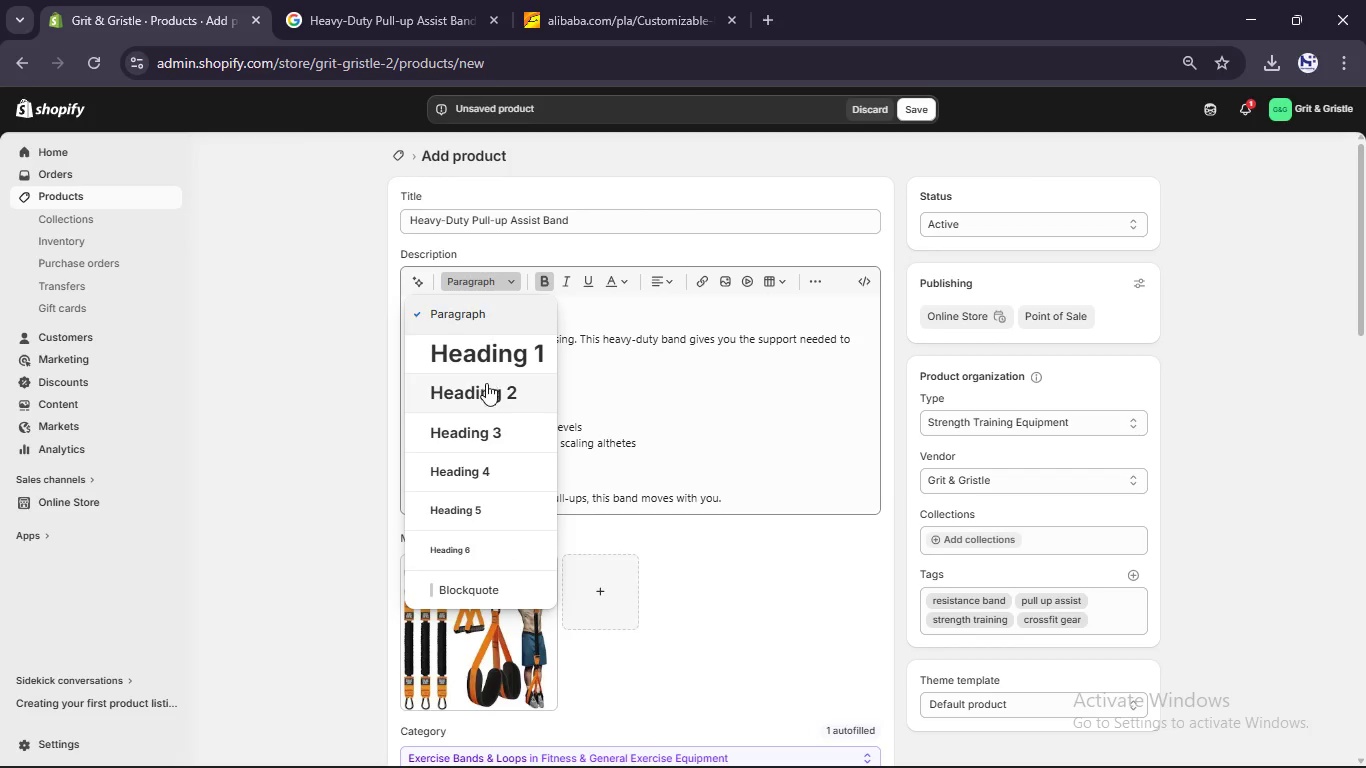 
left_click([485, 385])
 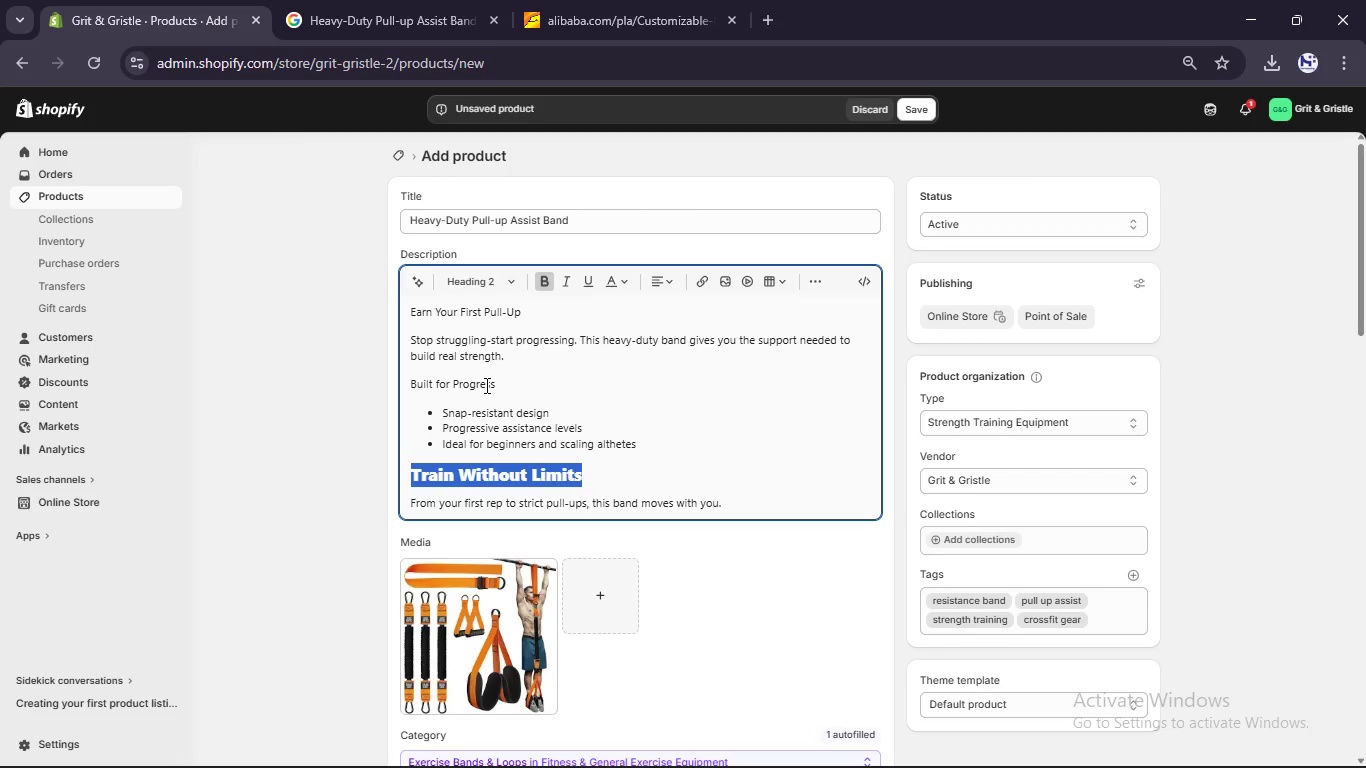 
scroll: coordinate [485, 385], scroll_direction: none, amount: 0.0
 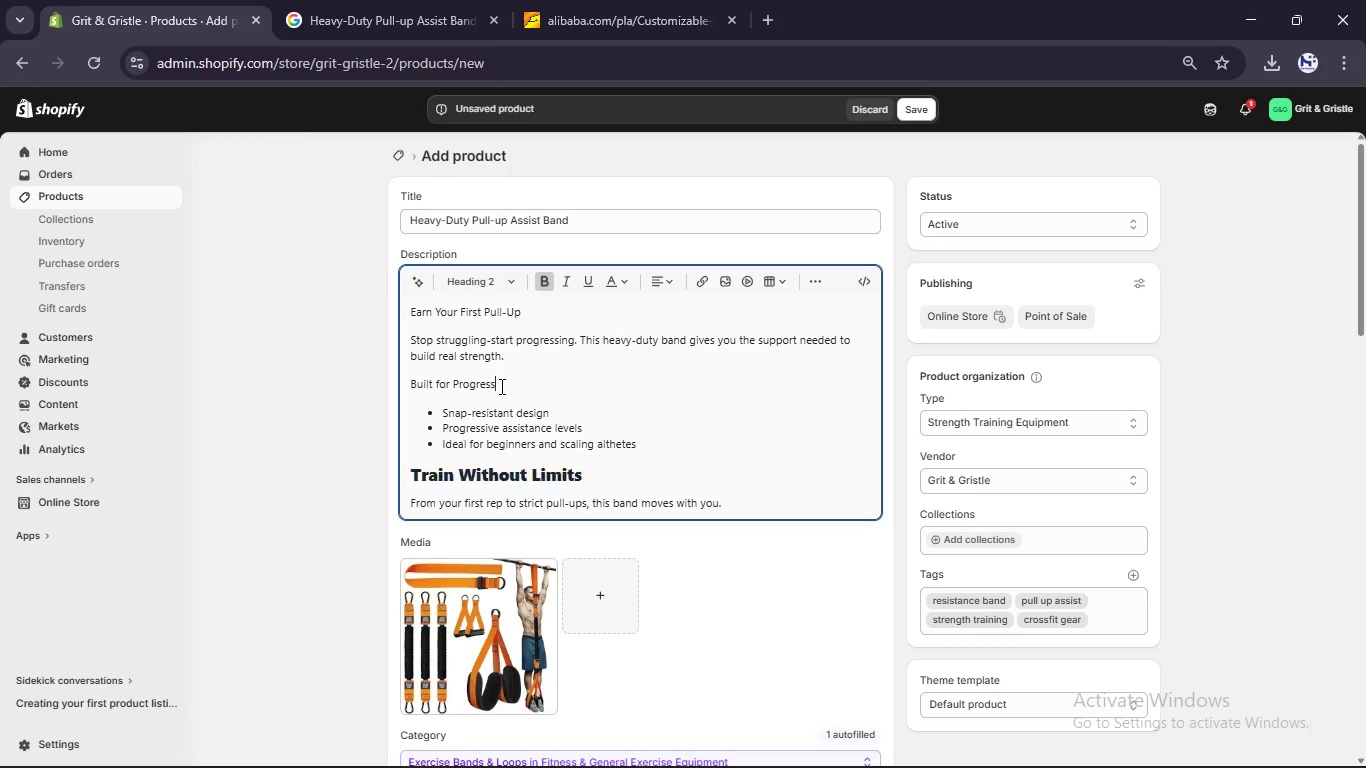 
left_click_drag(start_coordinate=[500, 386], to_coordinate=[393, 380])
 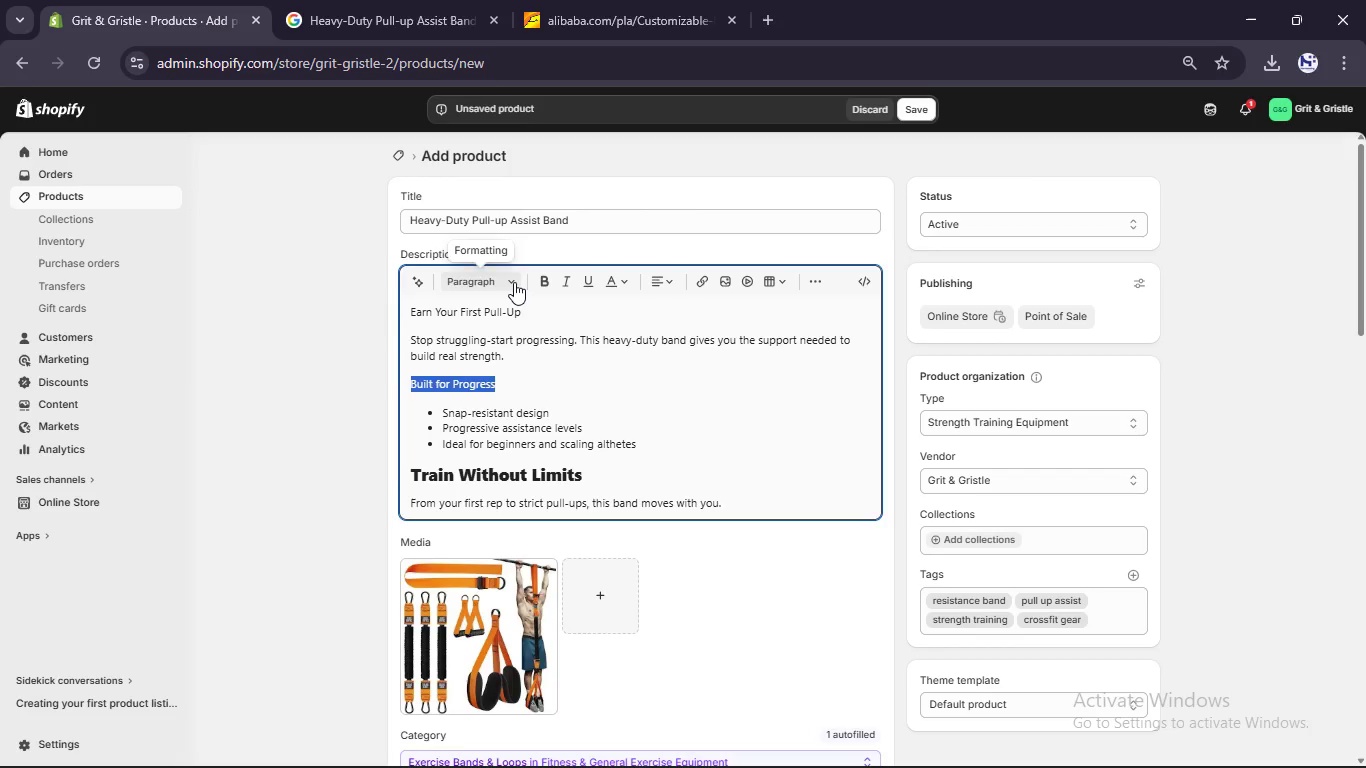 
left_click([514, 282])
 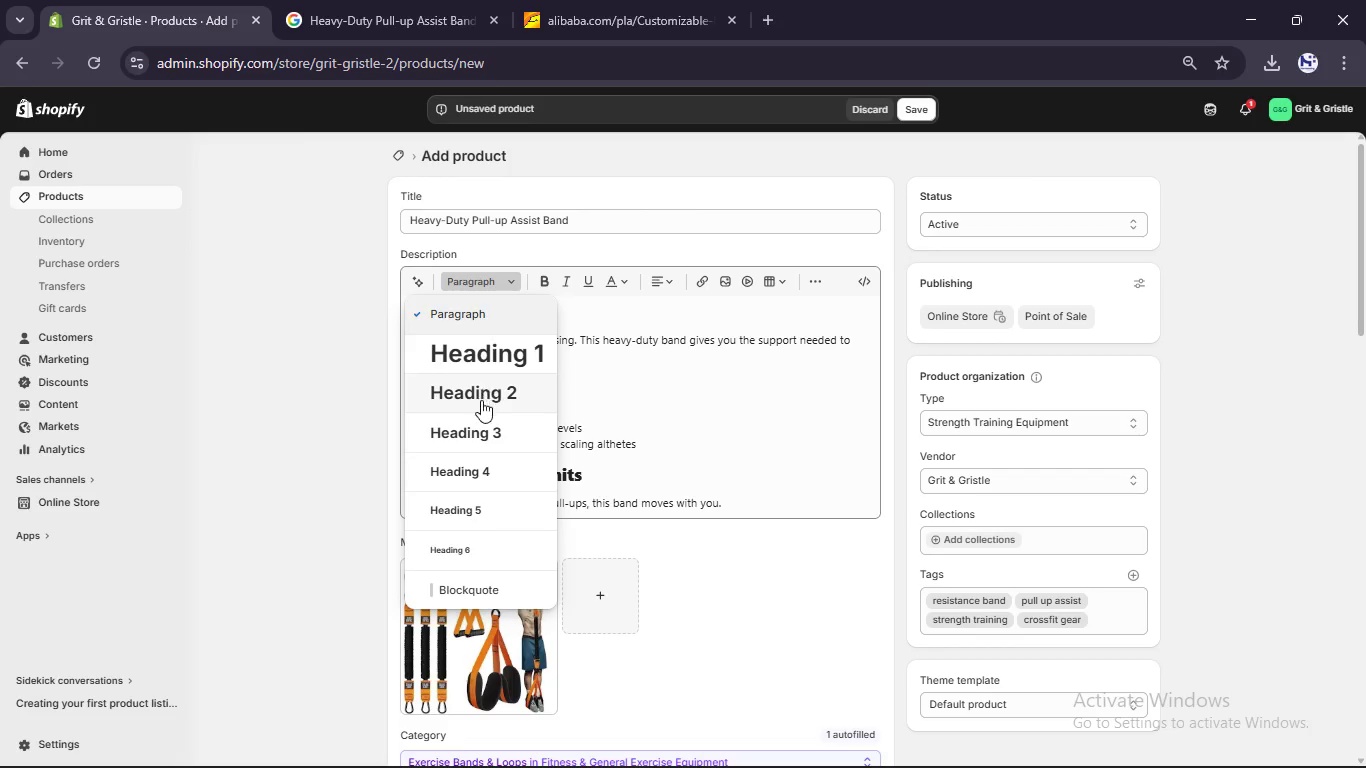 
left_click([481, 400])
 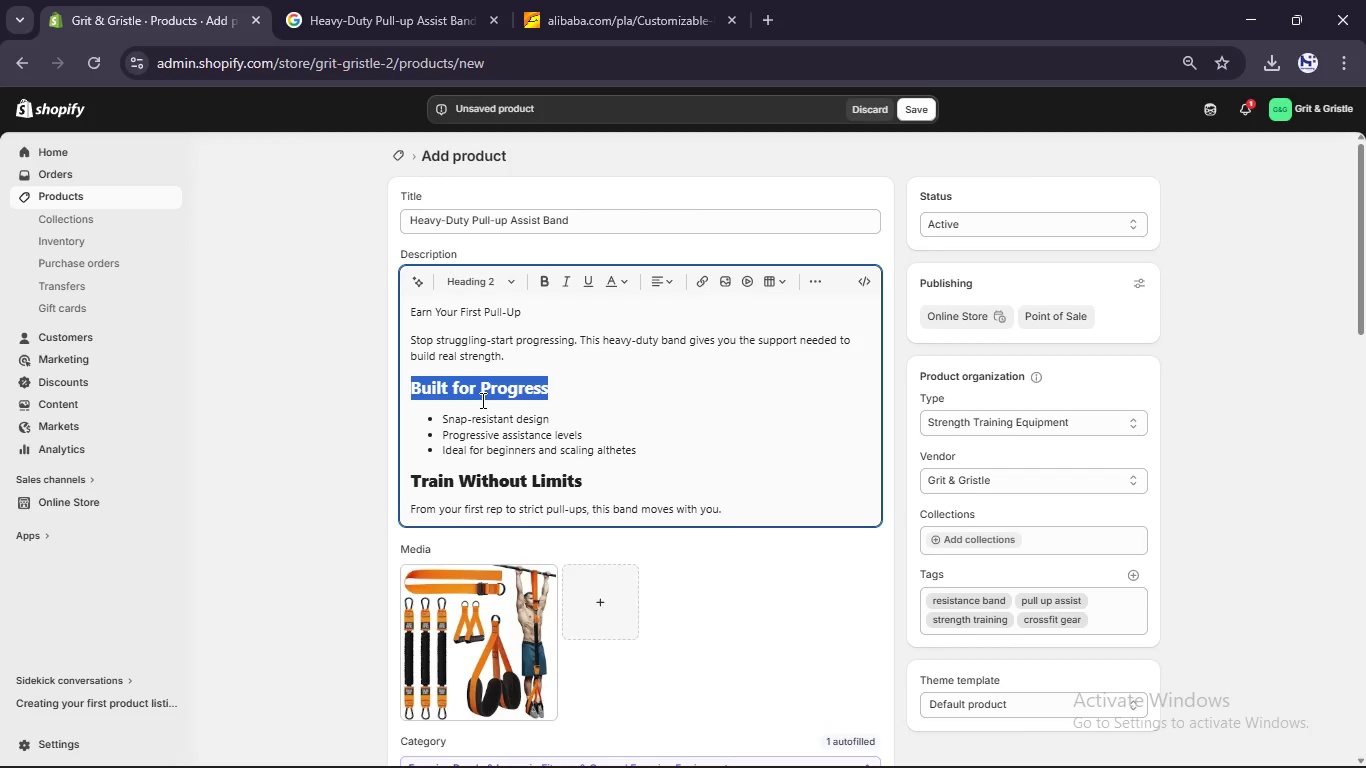 
scroll: coordinate [481, 400], scroll_direction: up, amount: 4.0
 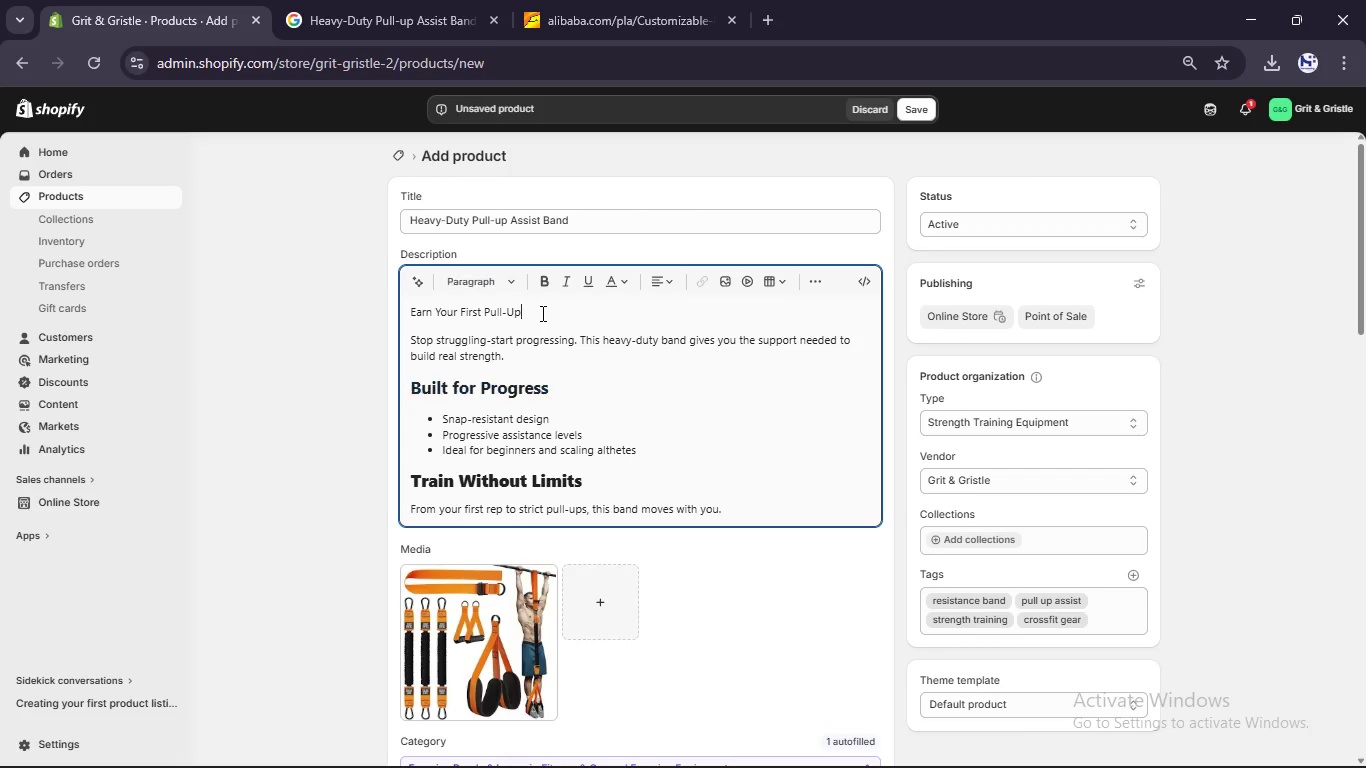 
left_click_drag(start_coordinate=[541, 313], to_coordinate=[364, 302])
 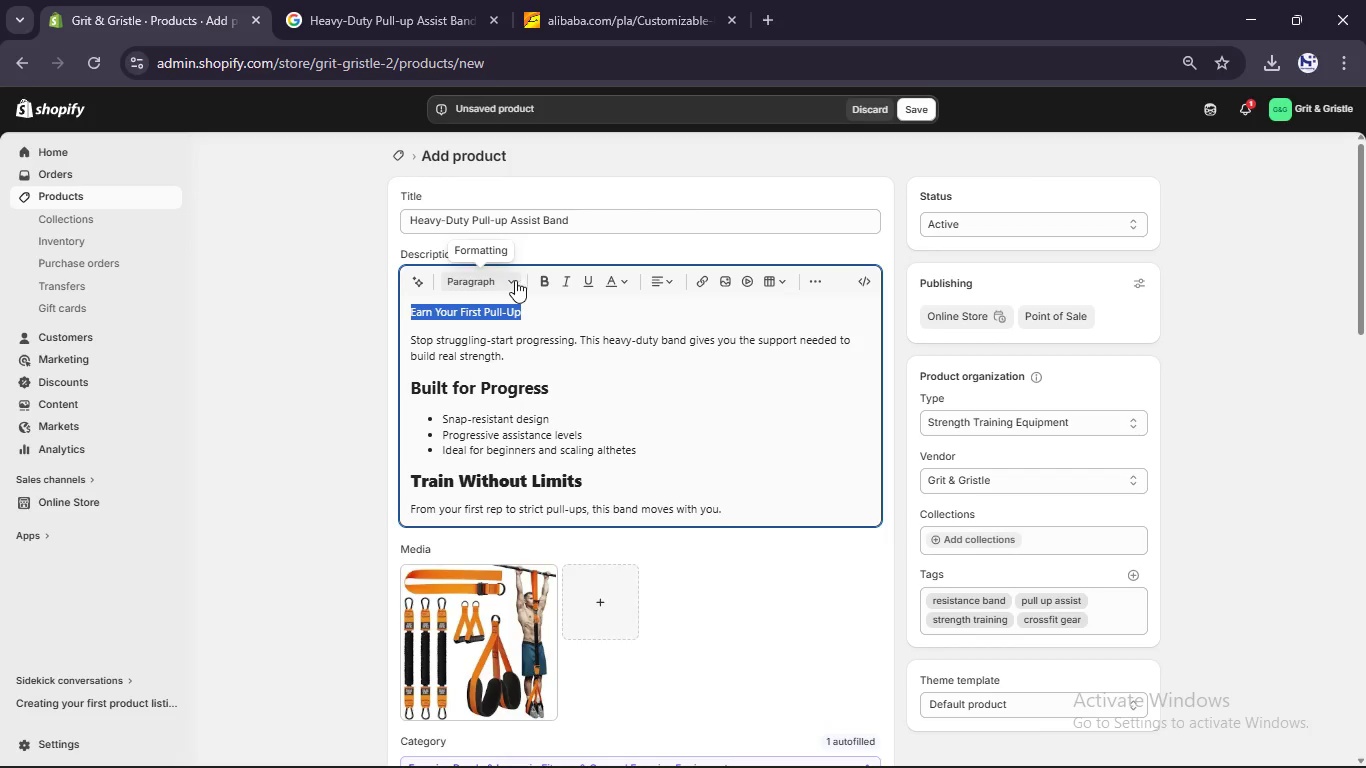 
left_click([515, 280])
 